 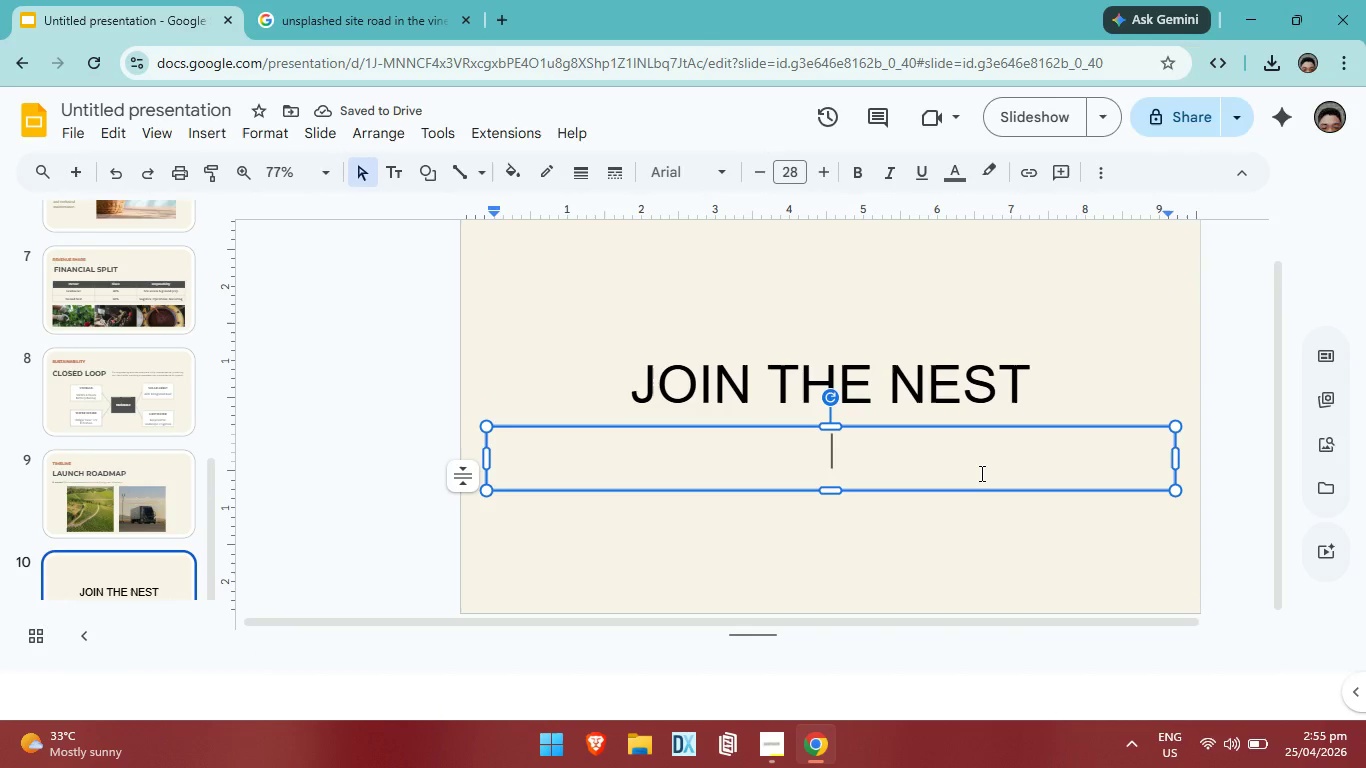 
type(Hell)
key(Backspace)
key(Backspace)
key(Backspace)
key(Backspace)
type(h)
key(Backspace)
type(HELLO@NOMADNEST.COM)
 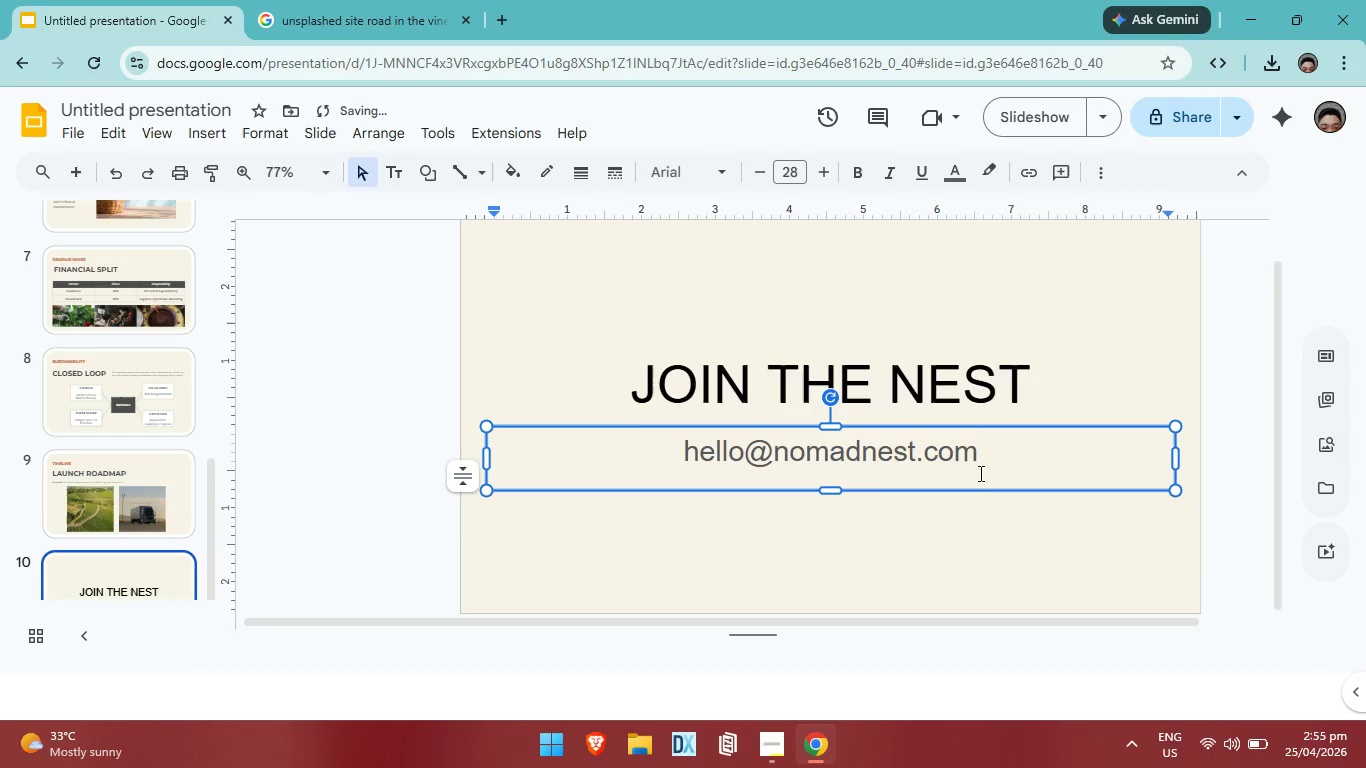 
left_click([878, 347])
 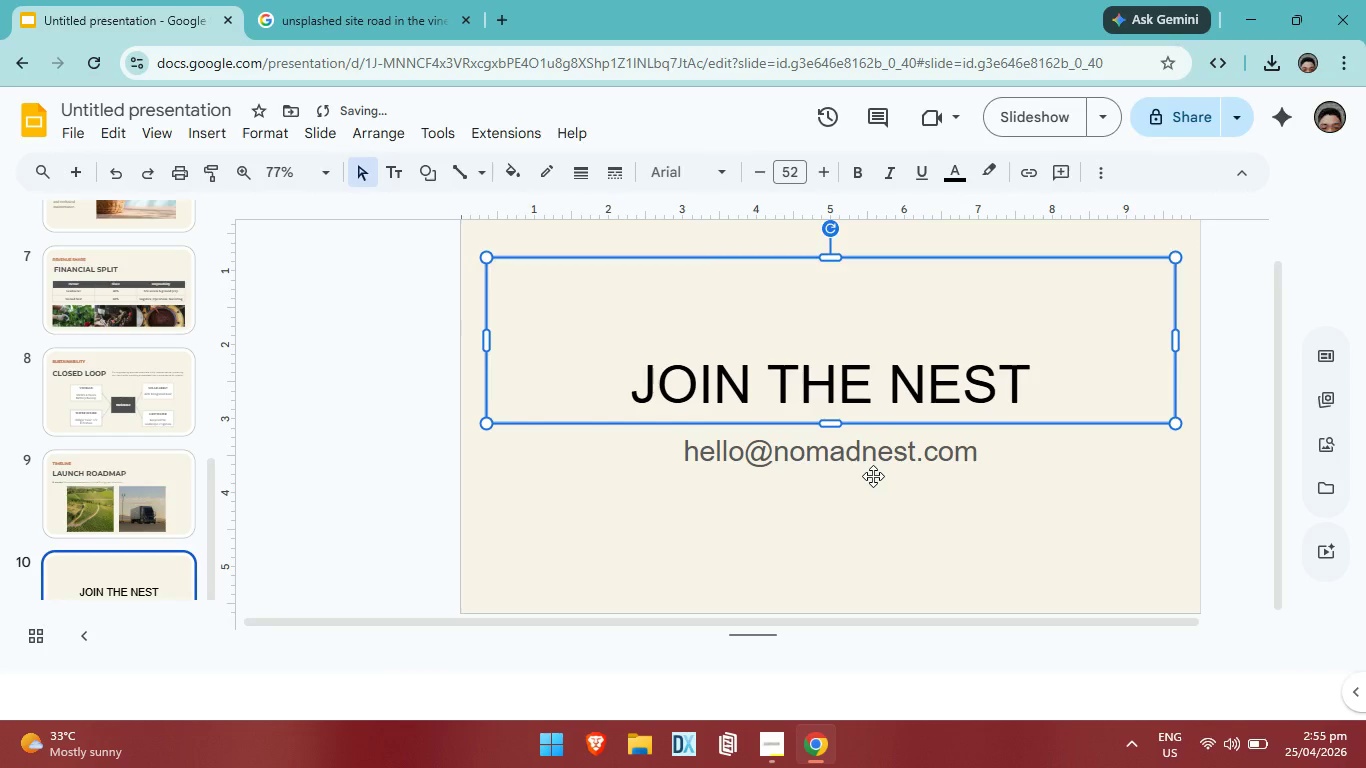 
double_click([882, 461])
 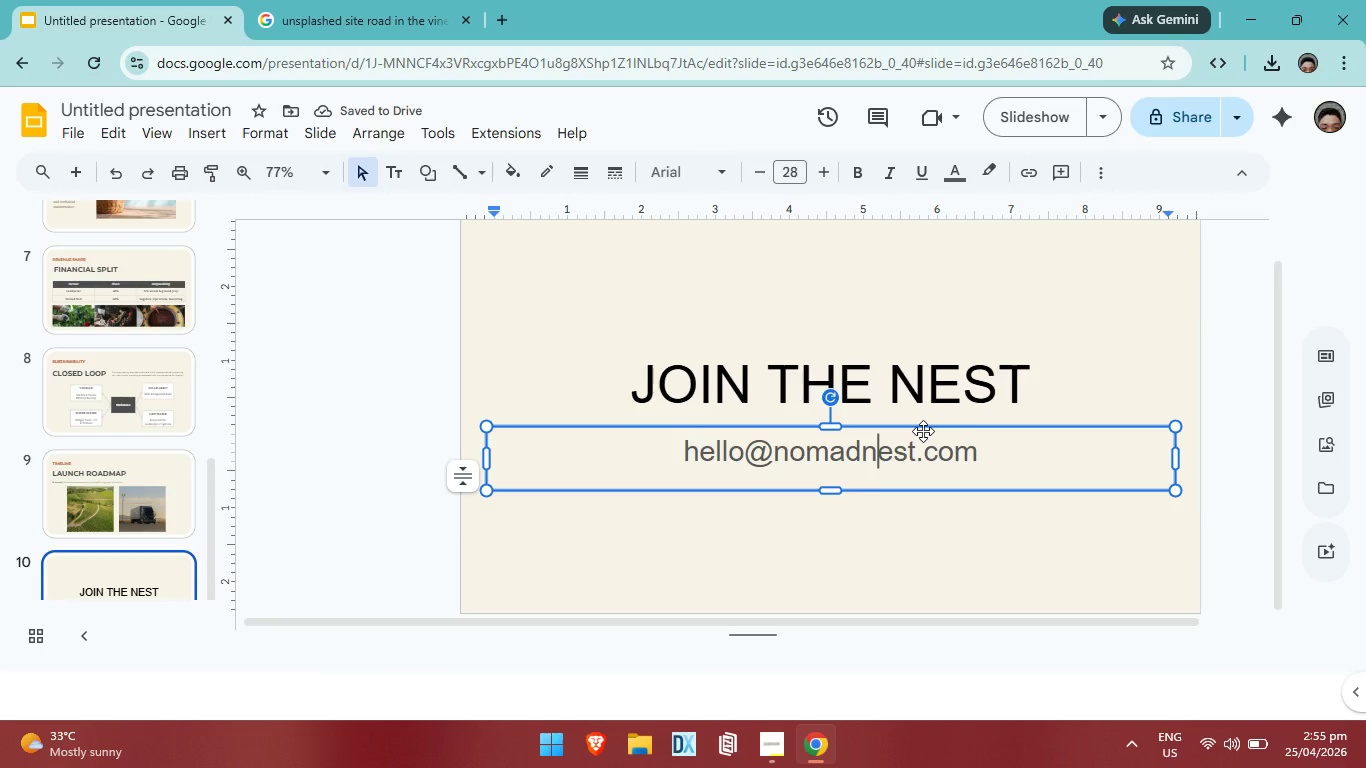 
right_click([923, 431])
 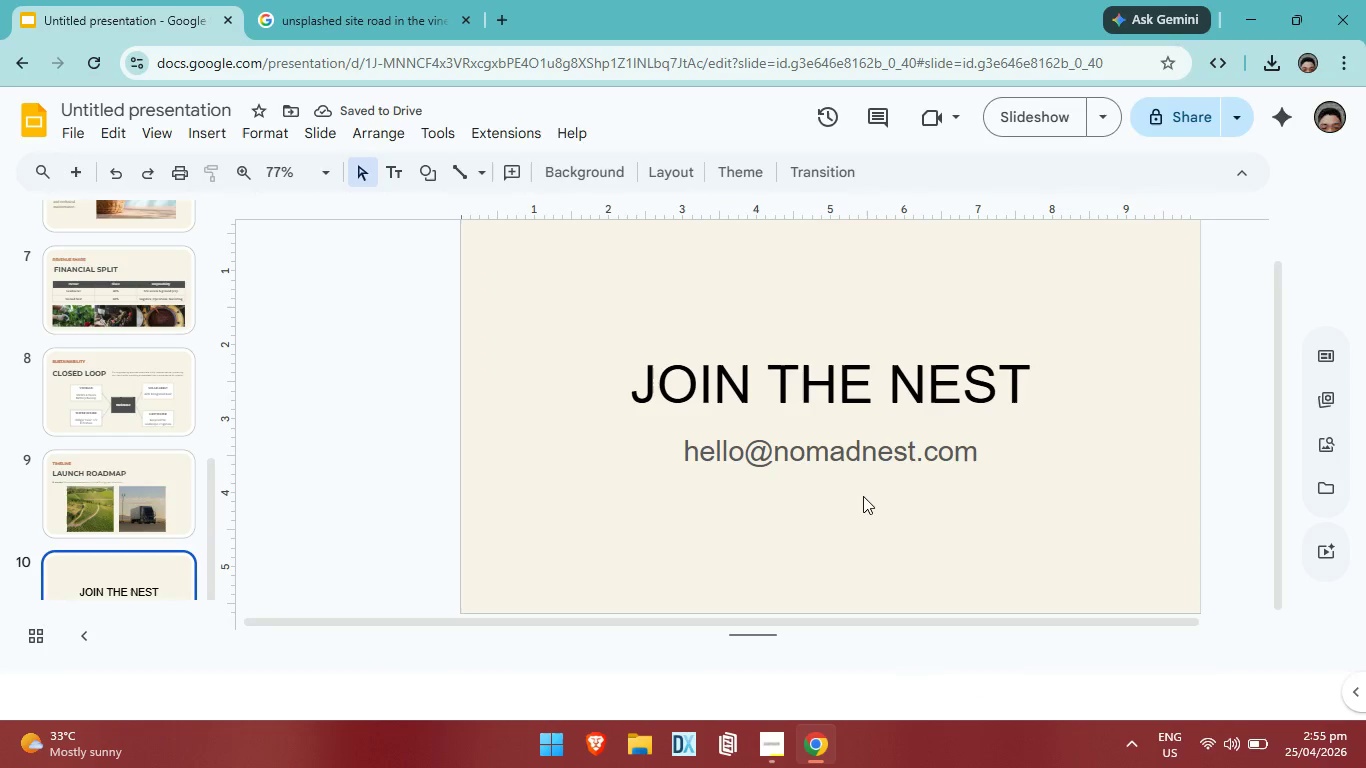 
double_click([868, 490])
 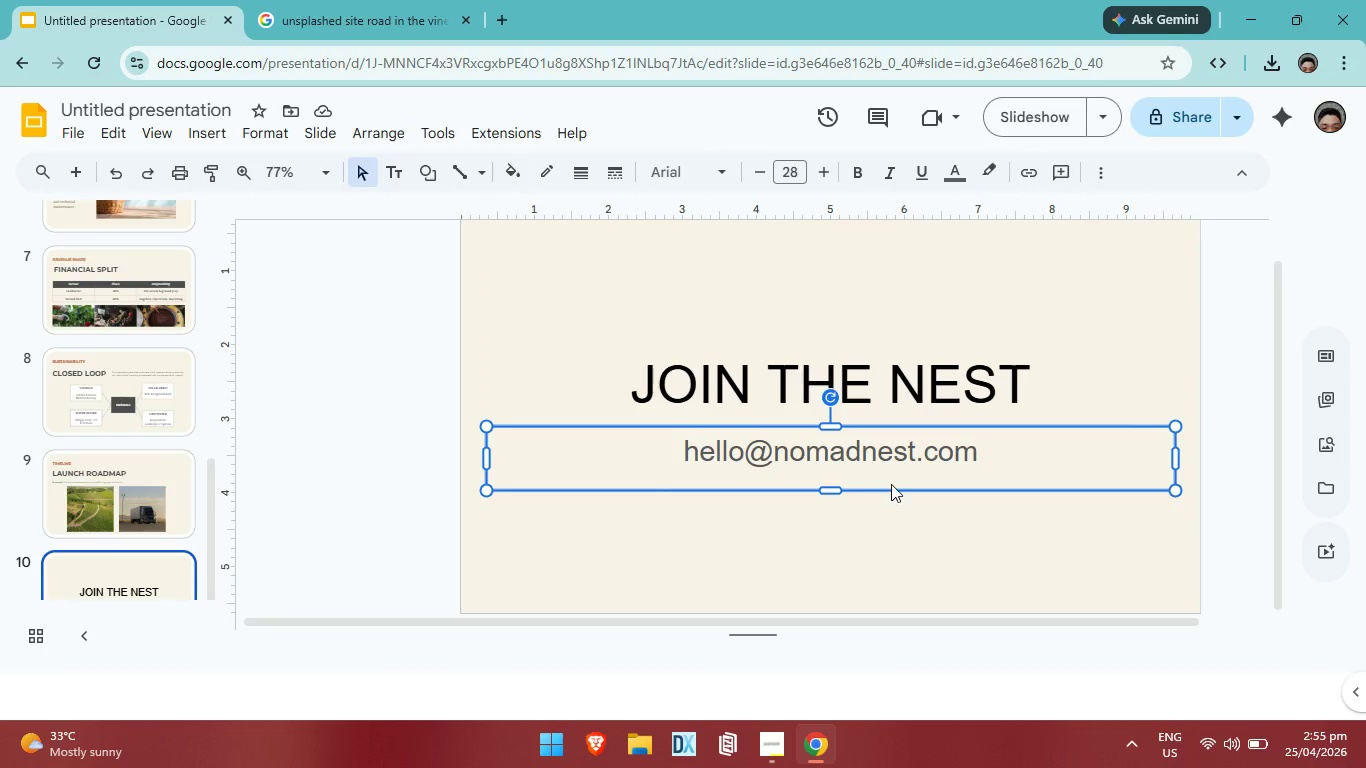 
right_click([891, 484])
 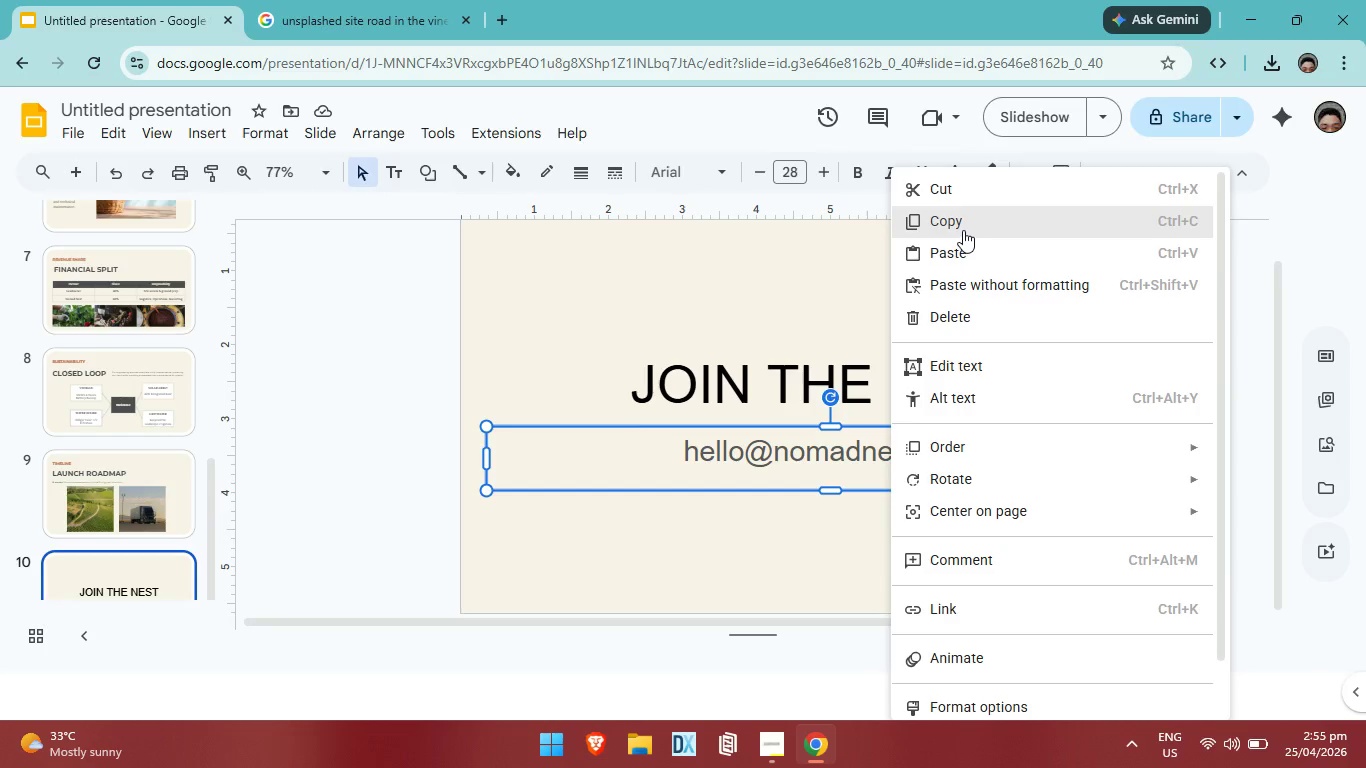 
left_click([963, 230])
 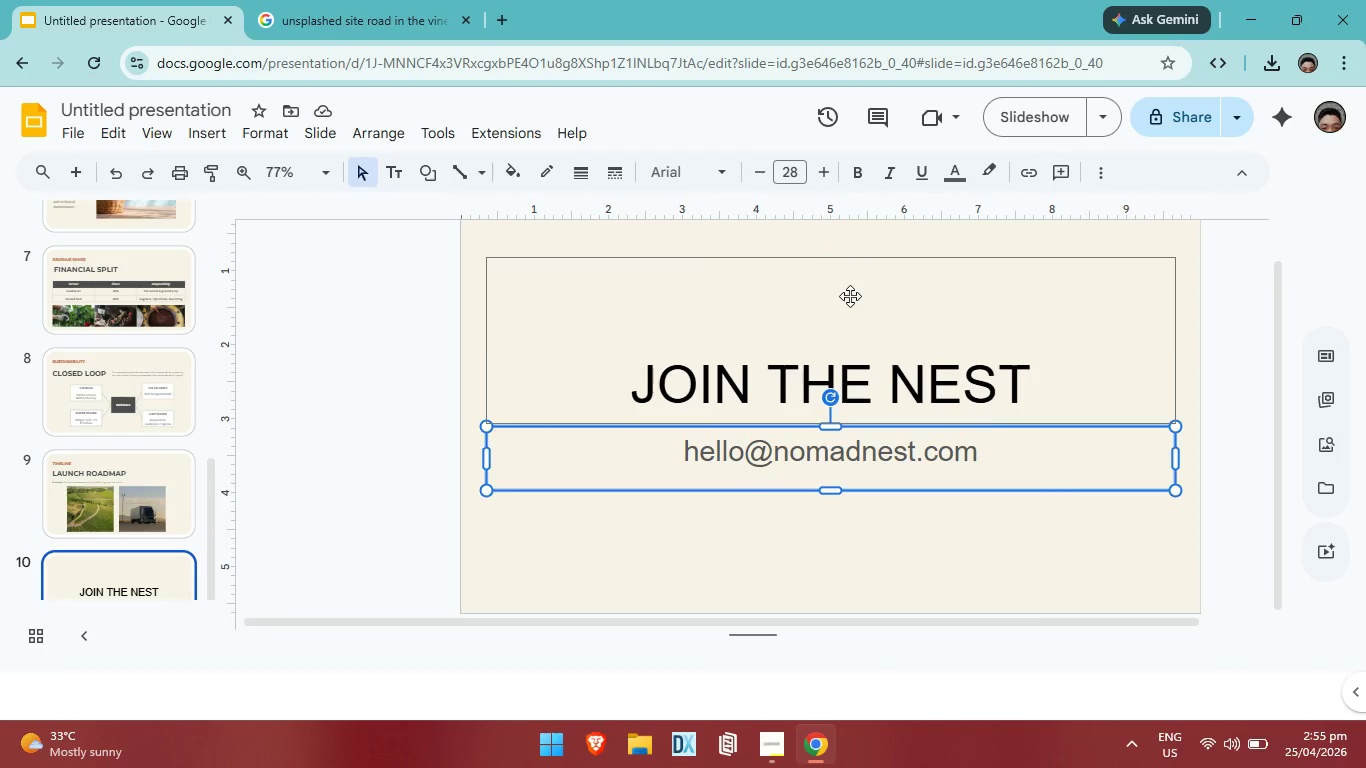 
left_click([850, 296])
 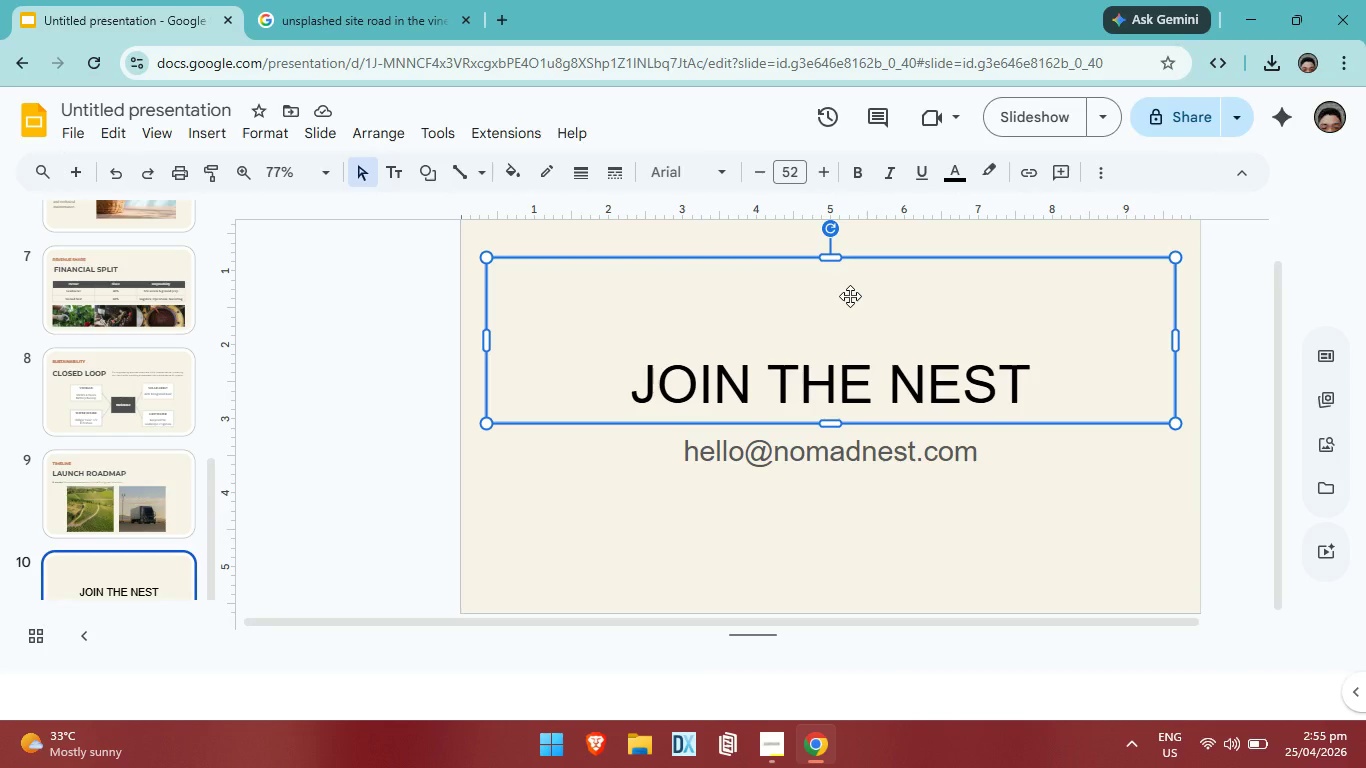 
key(Control+V)
 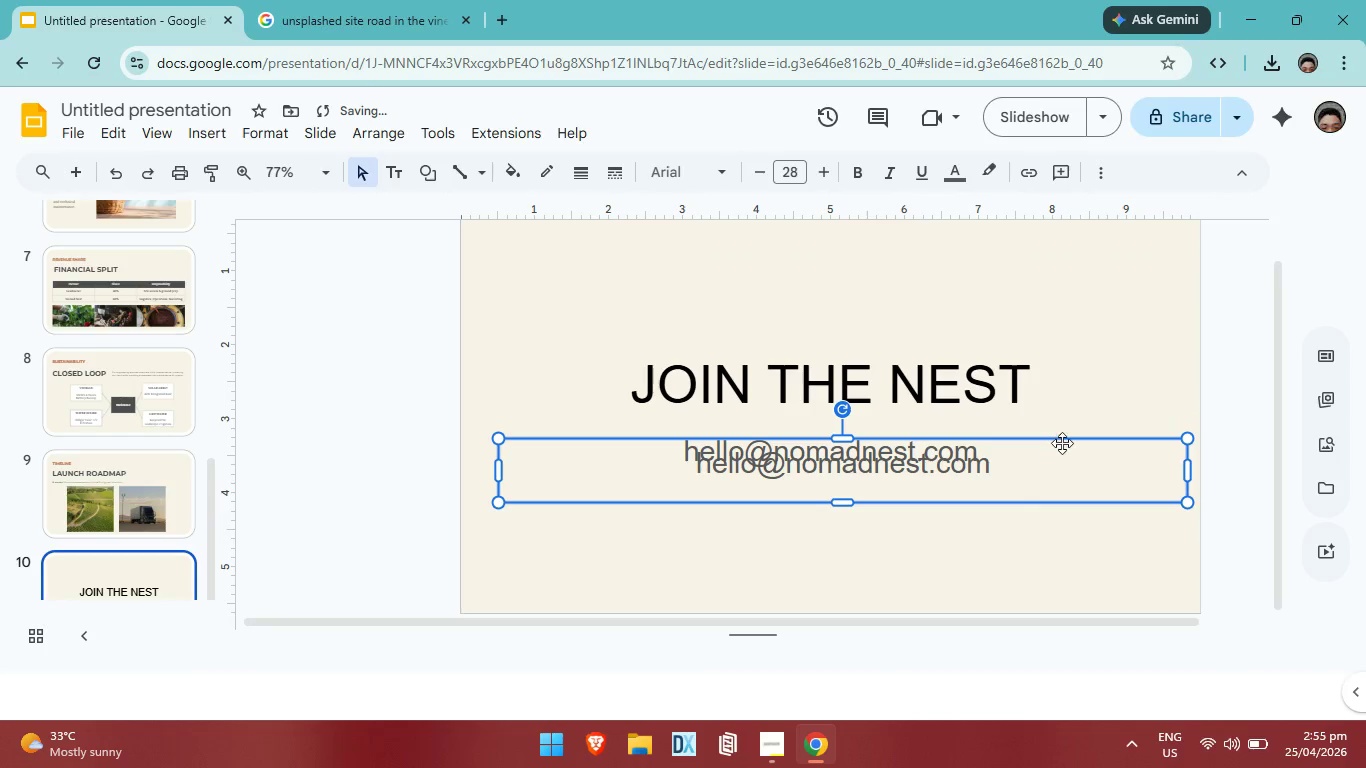 
left_click_drag(start_coordinate=[1063, 440], to_coordinate=[1029, 304])
 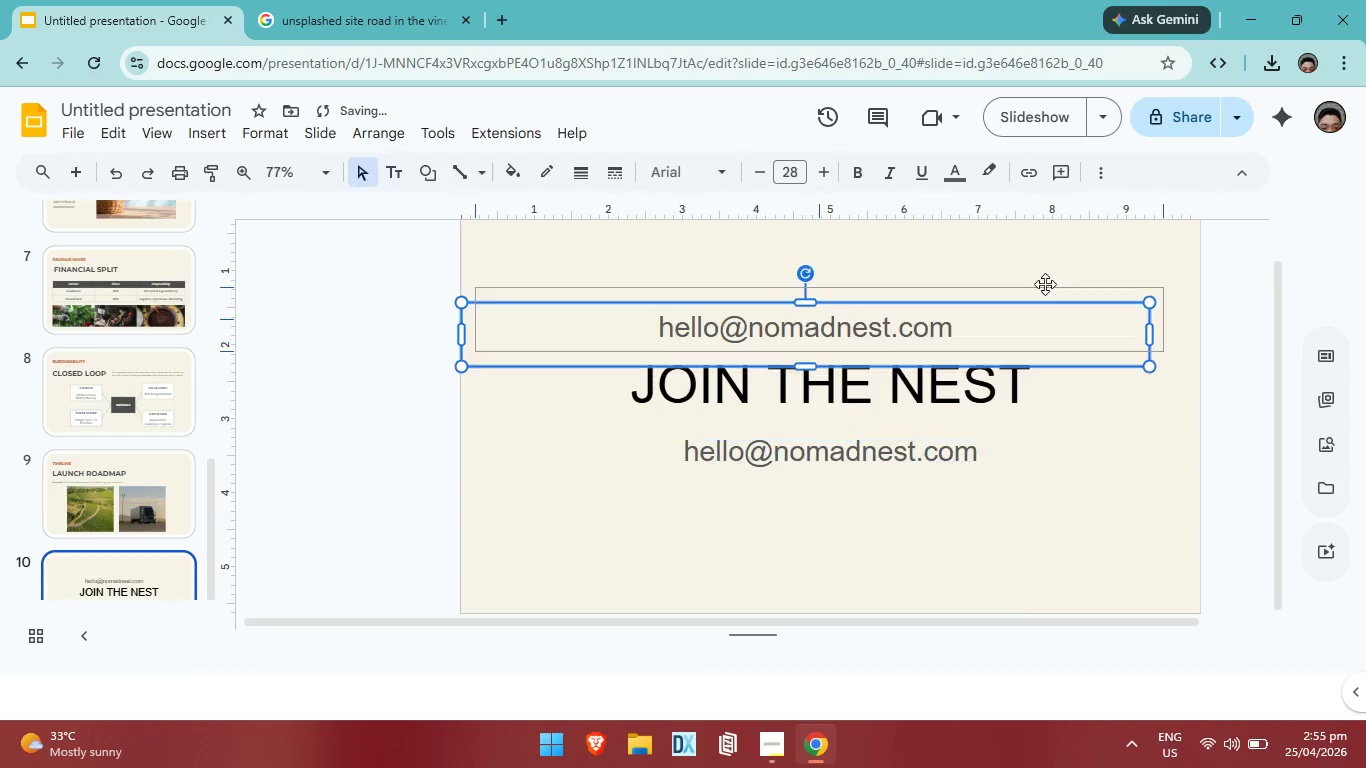 
left_click_drag(start_coordinate=[1029, 302], to_coordinate=[1050, 296])
 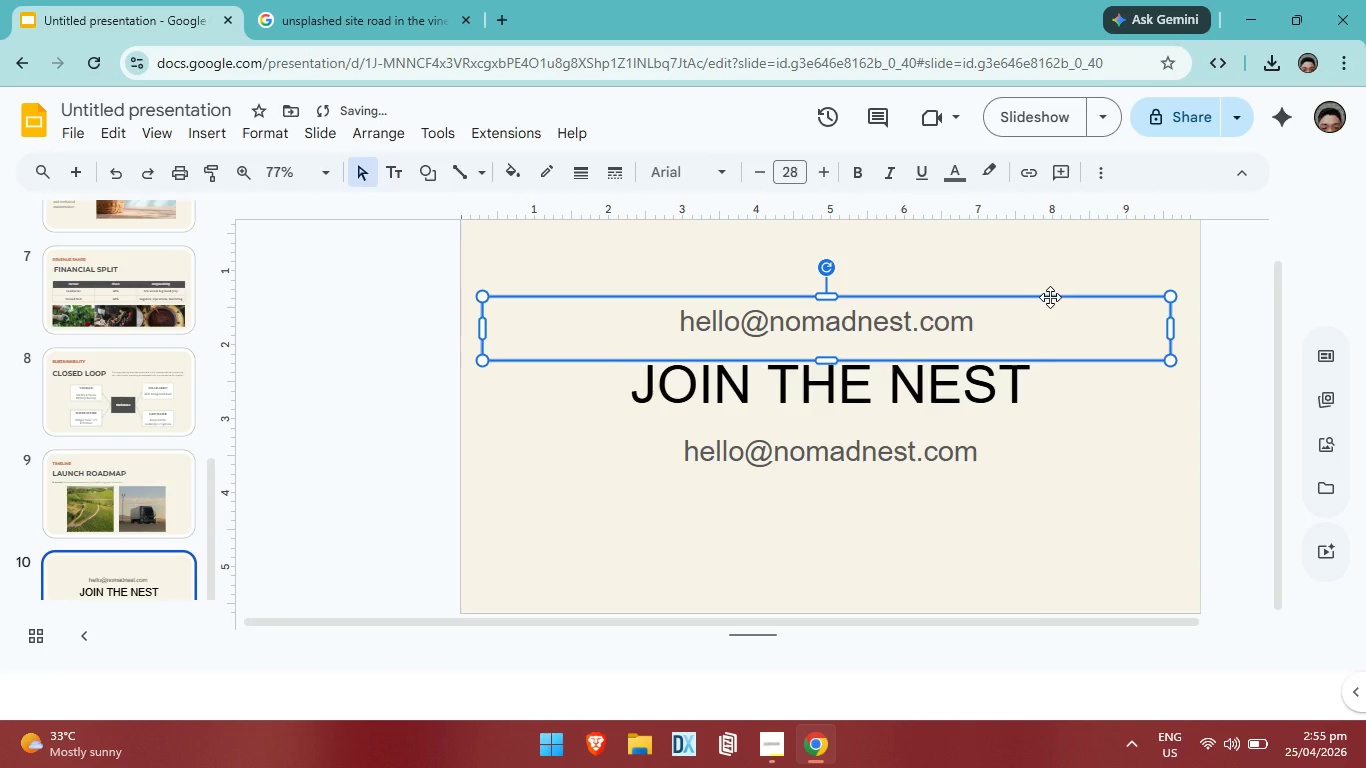 
left_click_drag(start_coordinate=[1050, 297], to_coordinate=[1058, 290])
 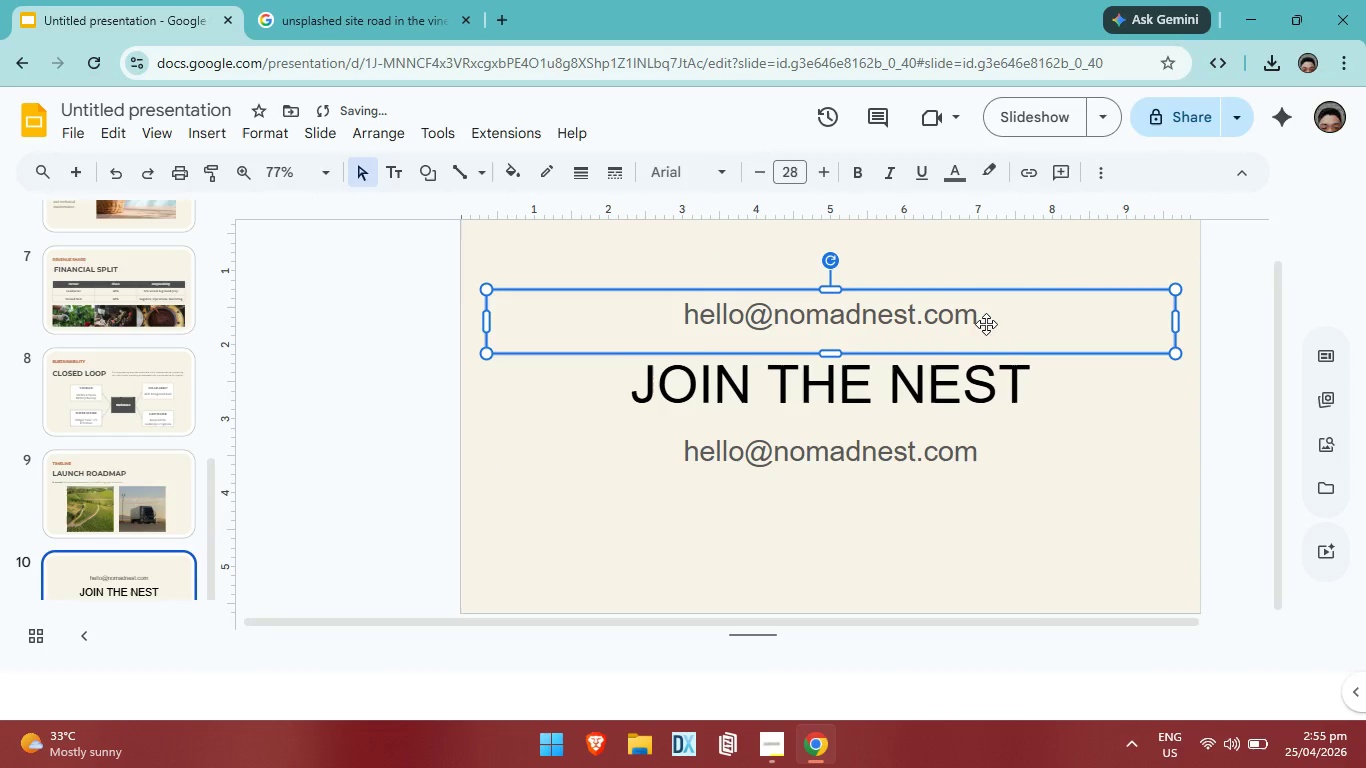 
left_click([1010, 318])
 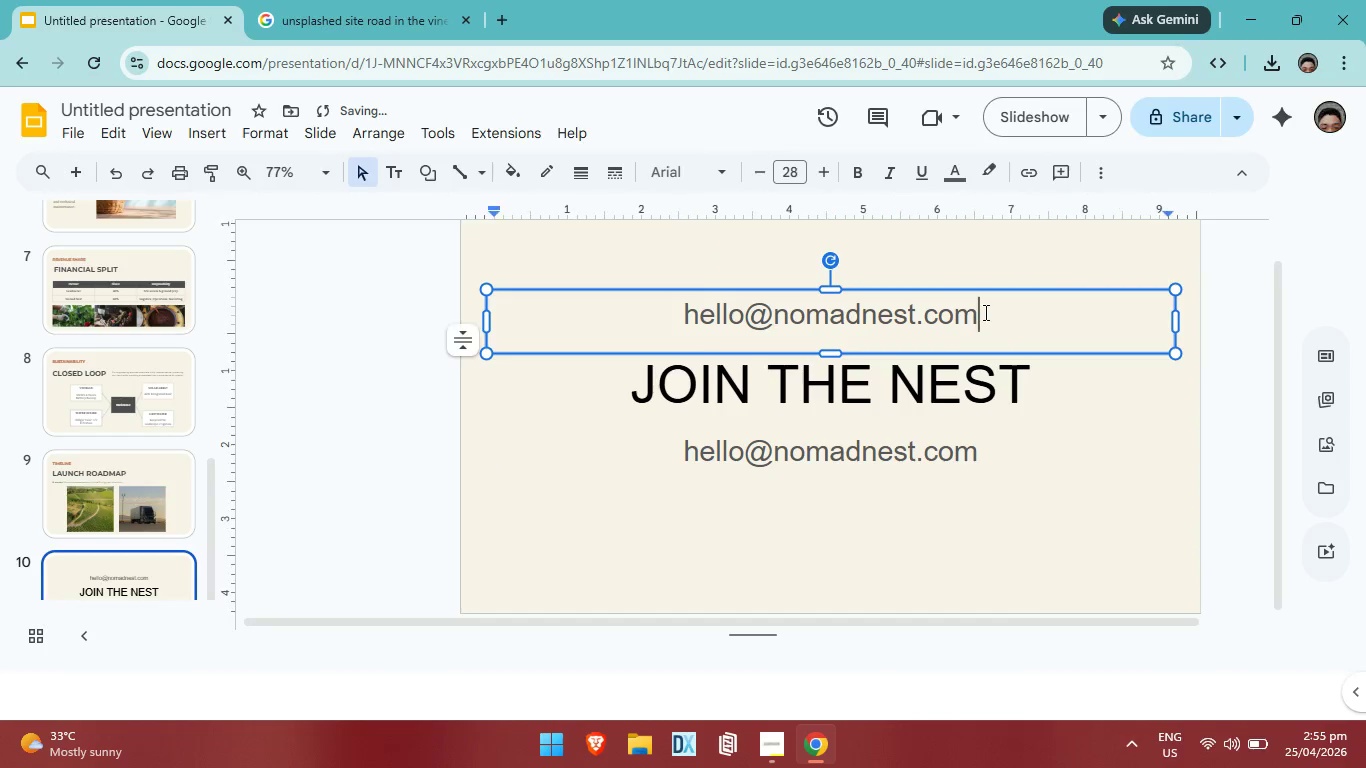 
double_click([984, 312])
 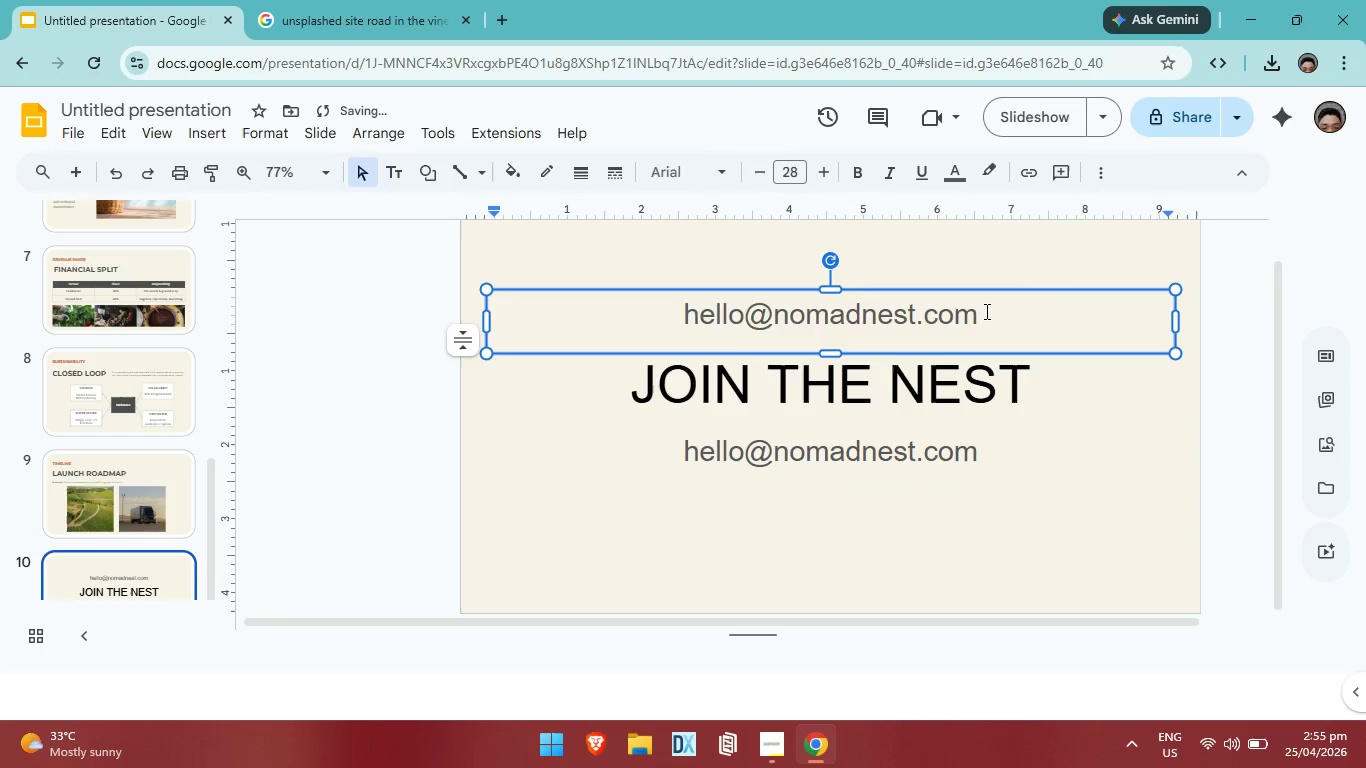 
hold_key(key=Backspace, duration=1.03)
 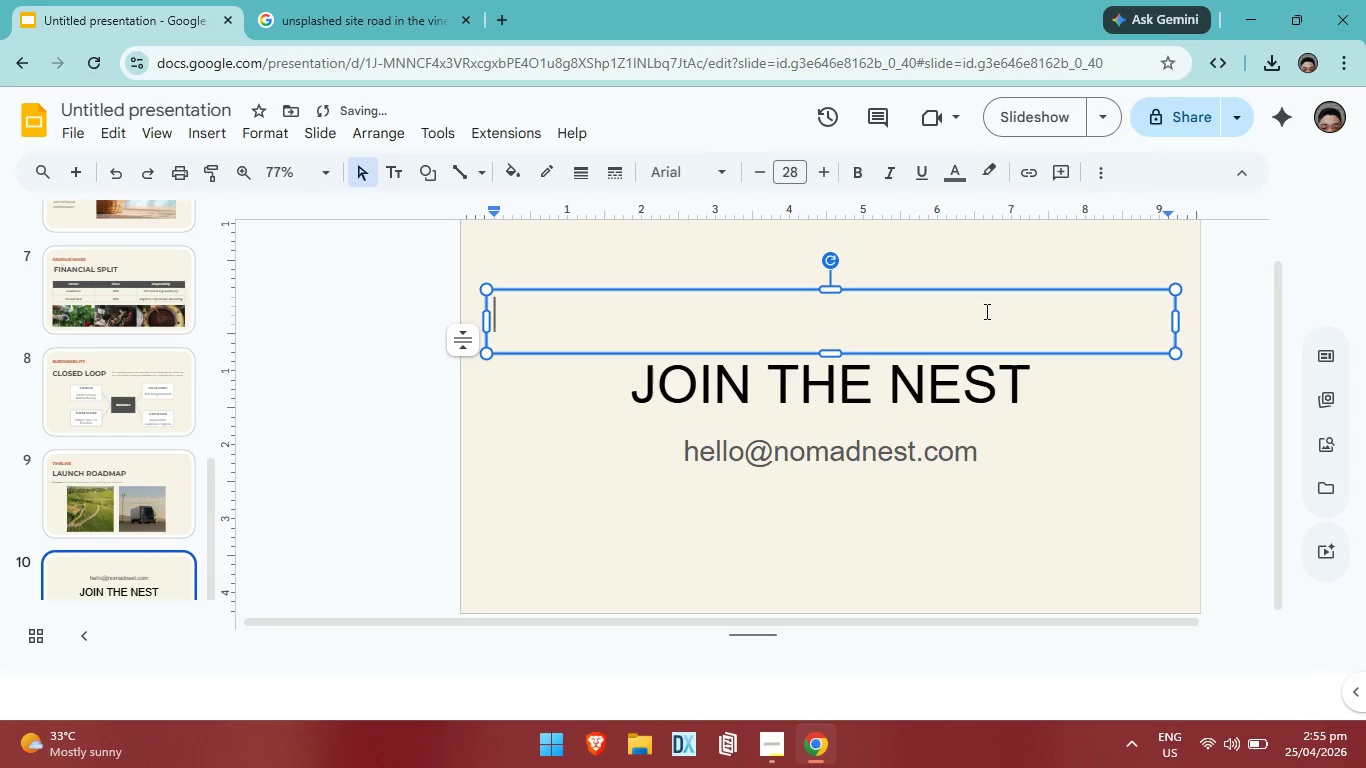 
key(Backspace)
 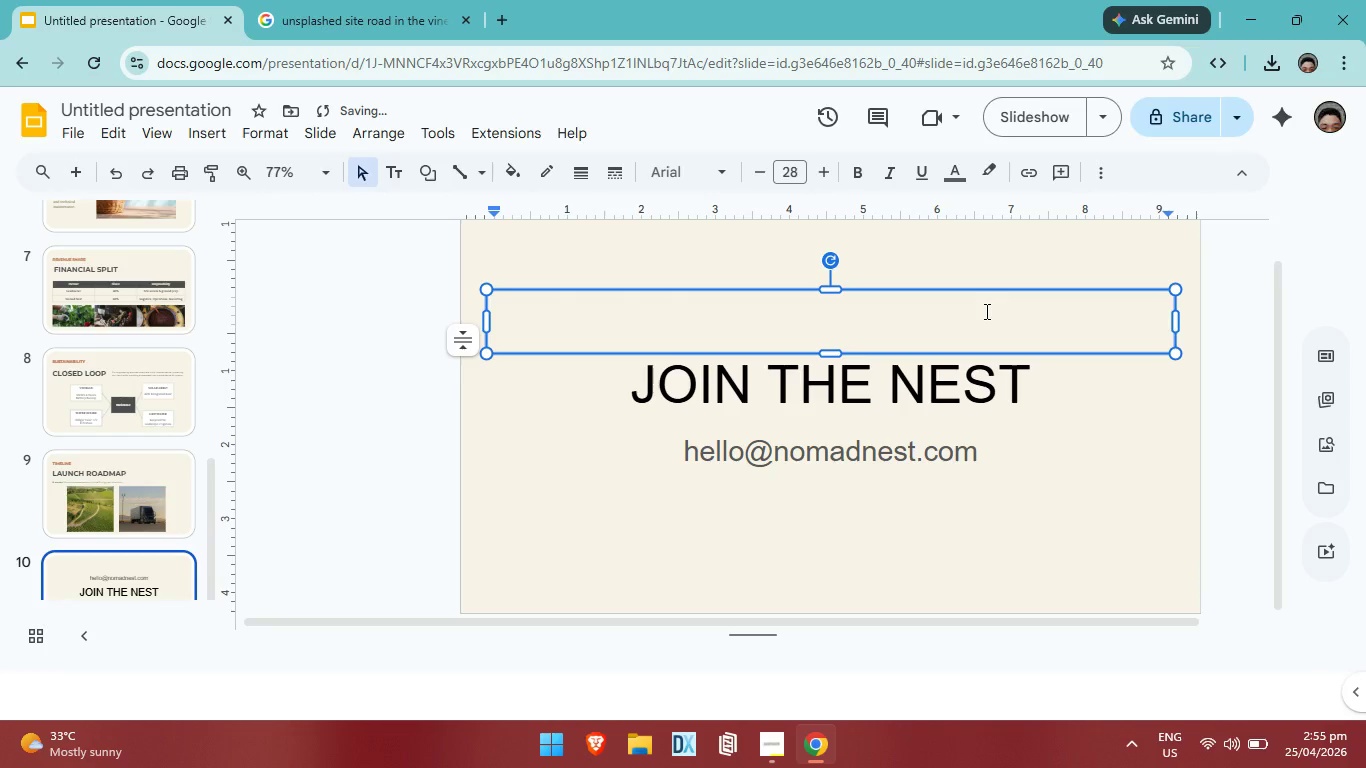 
key(Control+ControlLeft)
 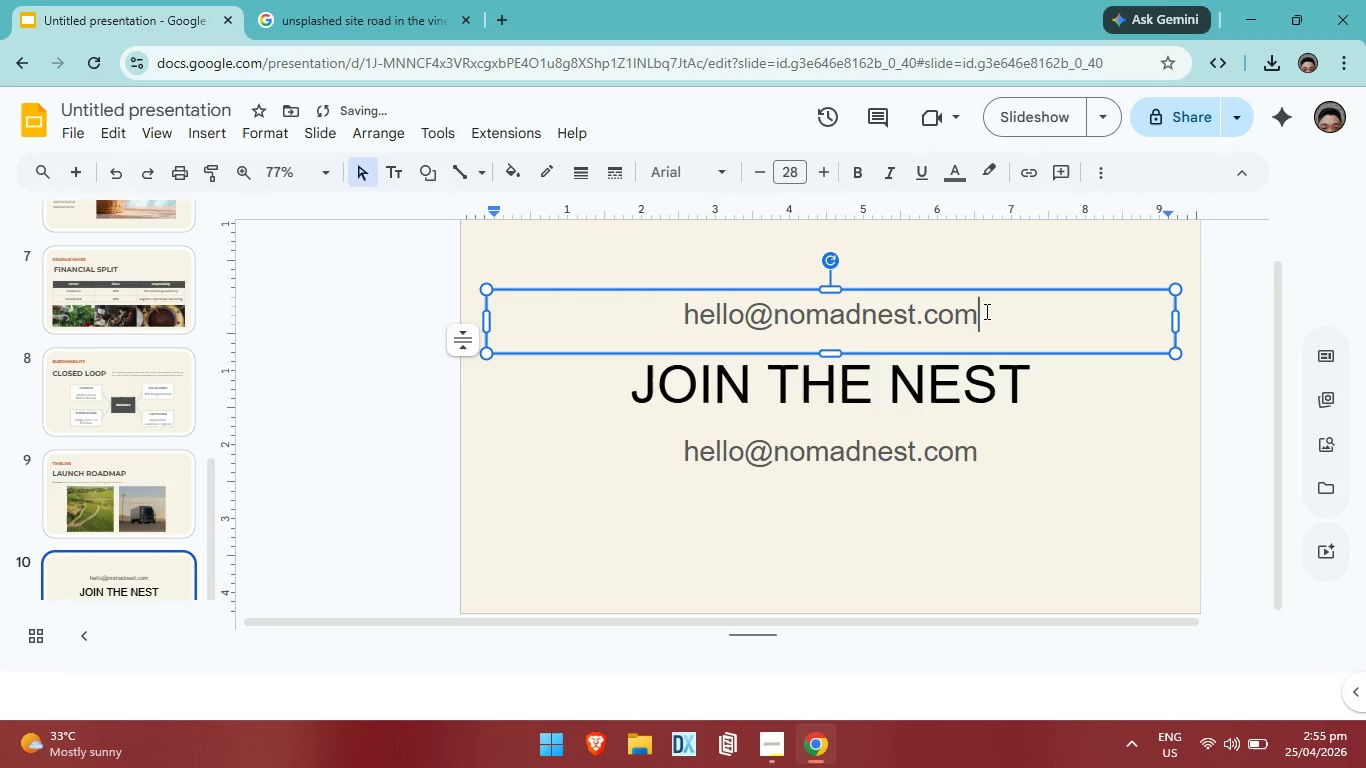 
key(Control+Z)
 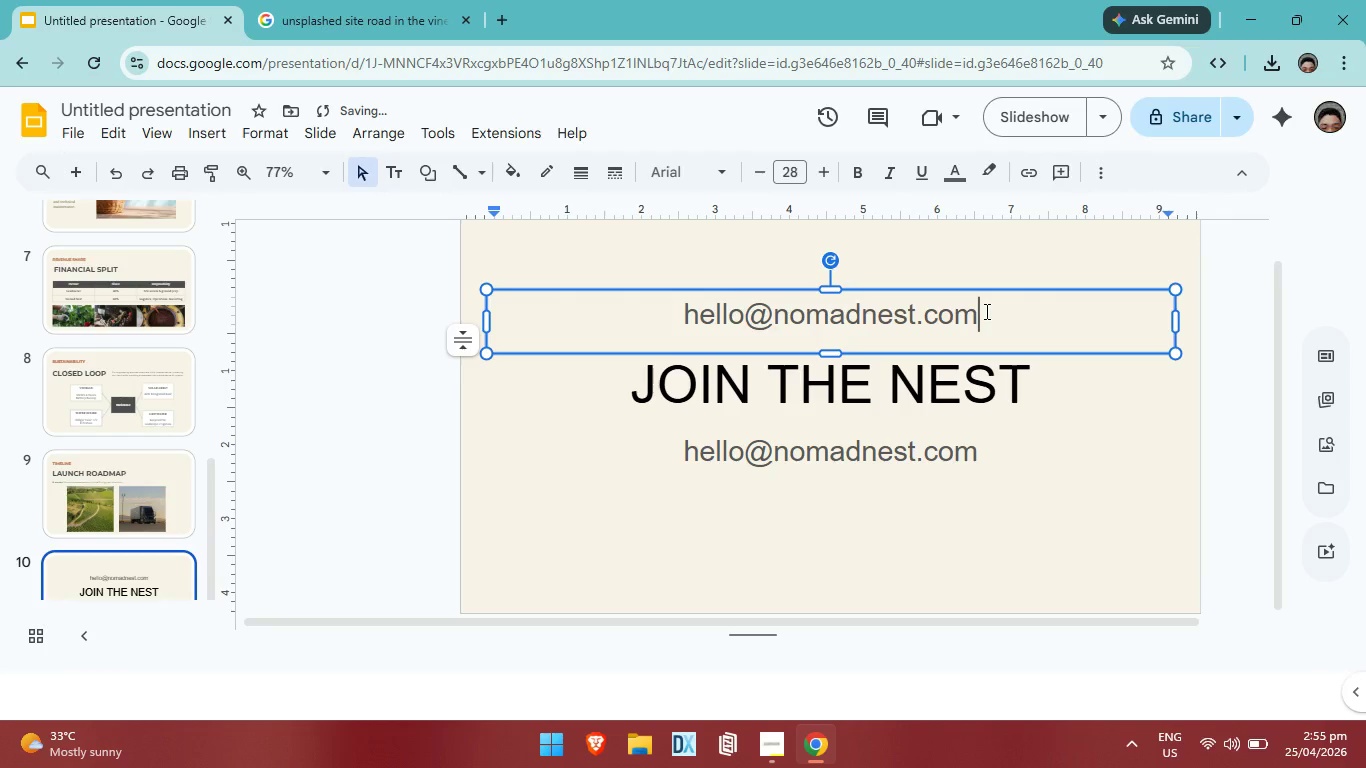 
hold_key(key=Backspace, duration=0.72)
 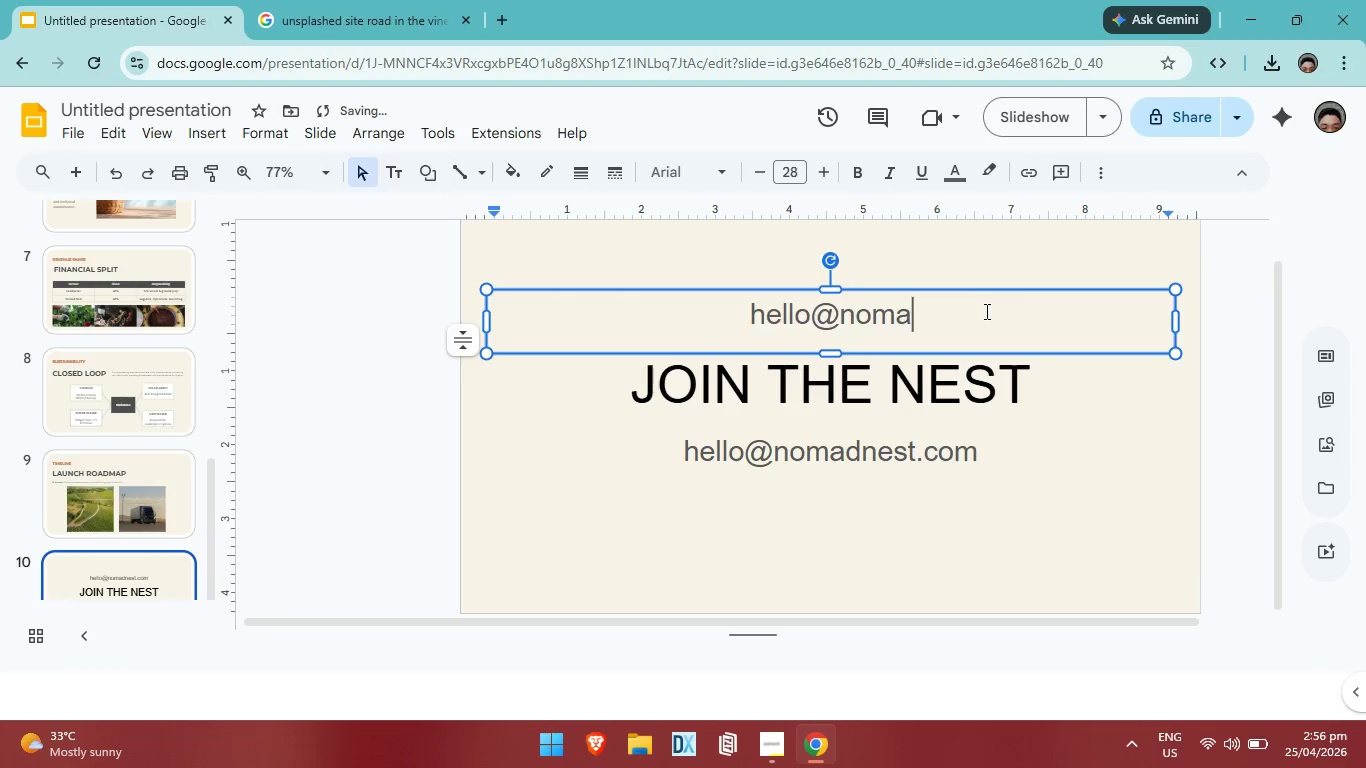 
key(Backspace)
key(Backspace)
key(Backspace)
key(Backspace)
key(Backspace)
key(Backspace)
key(Backspace)
key(Backspace)
key(Backspace)
key(Backspace)
key(Backspace)
type(nE)
key(Backspace)
type(ext steps)
 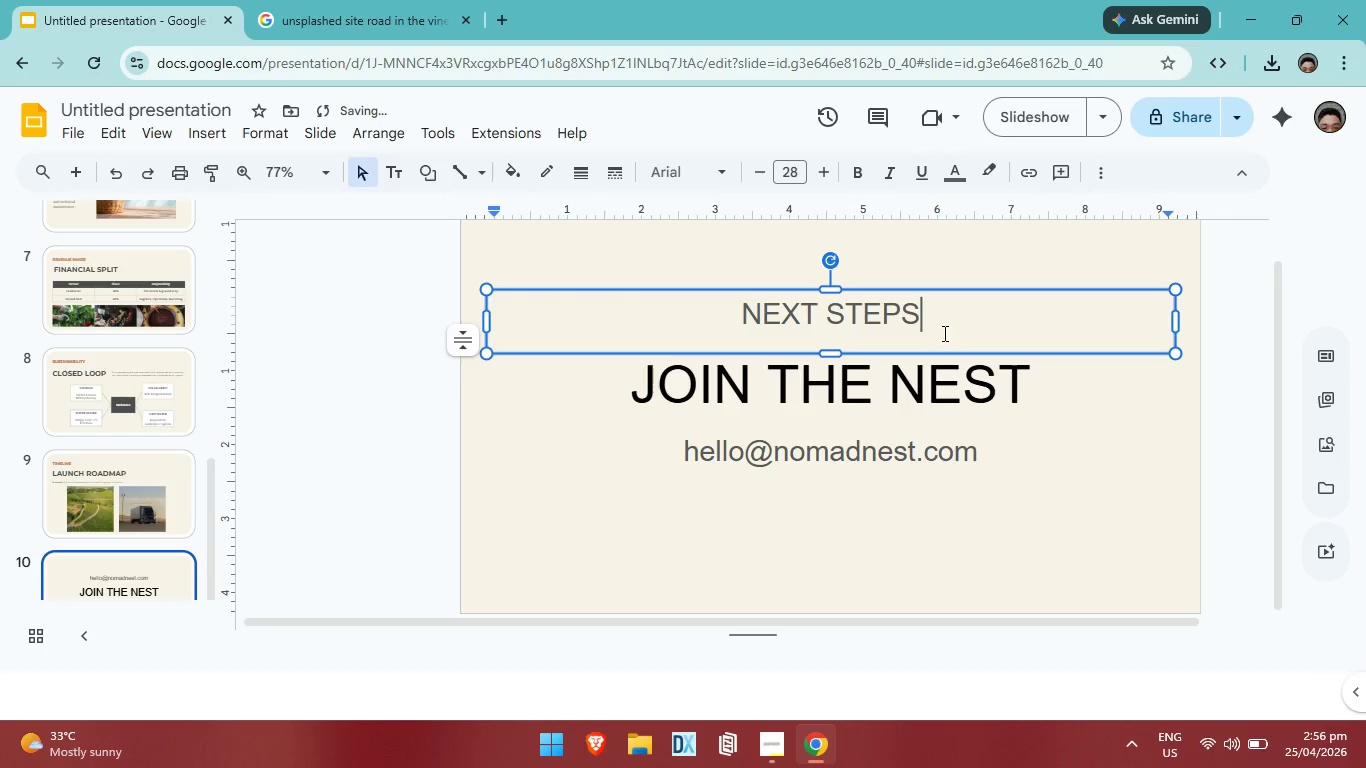 
left_click_drag(start_coordinate=[935, 319], to_coordinate=[720, 320])
 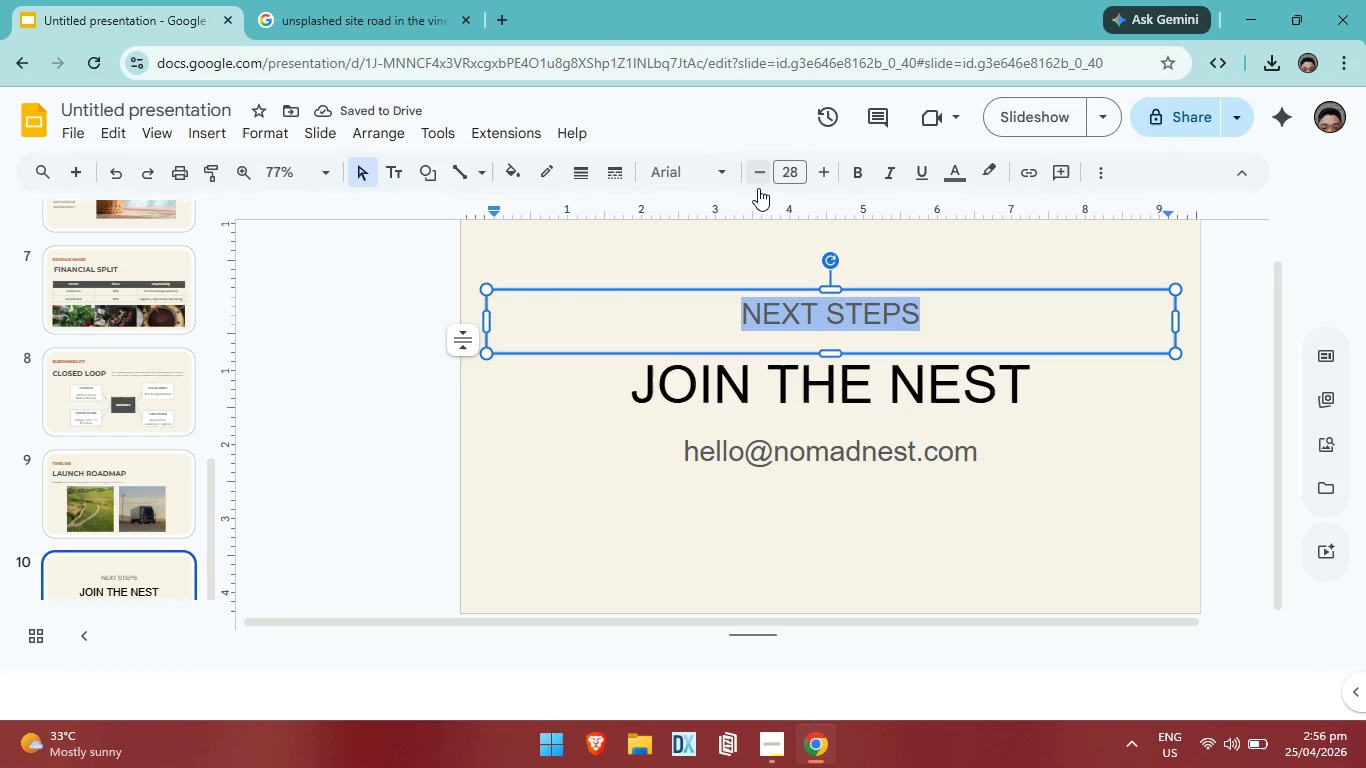 
double_click([758, 182])
 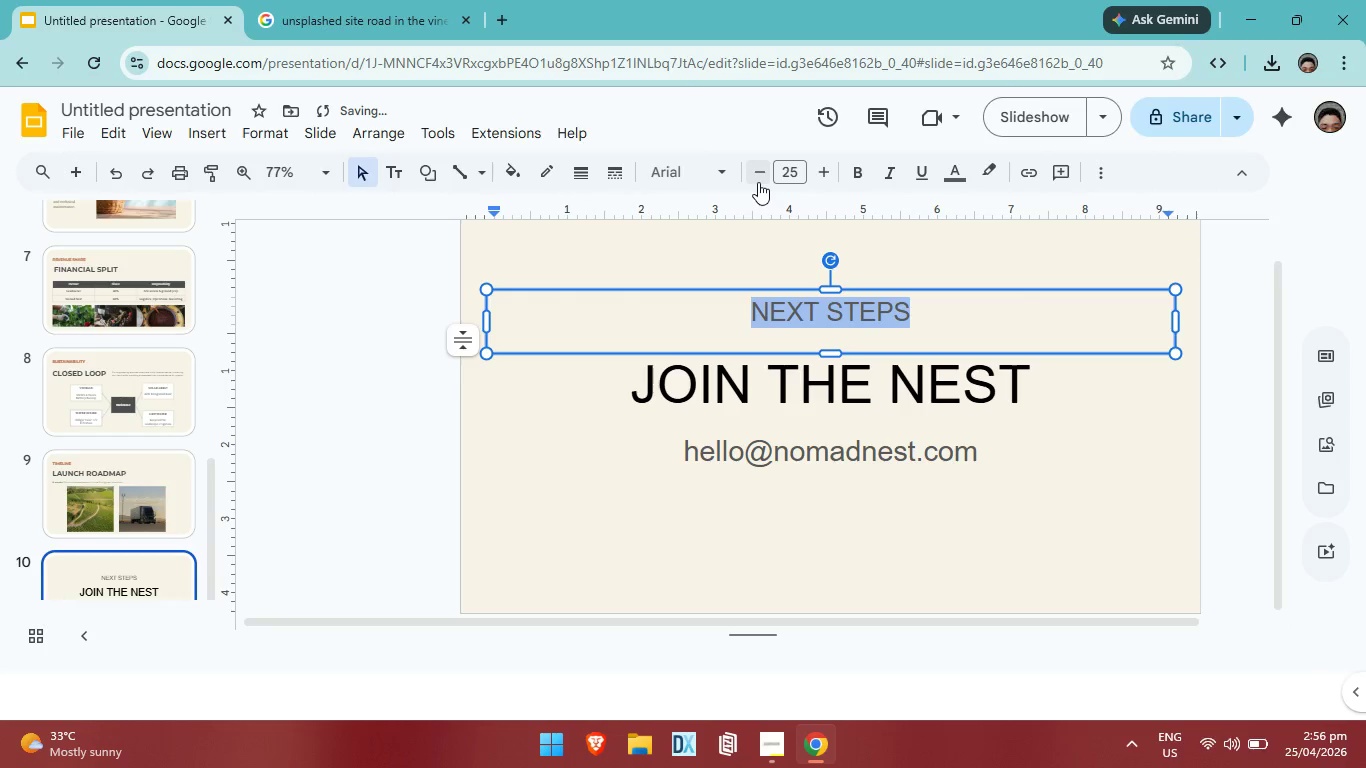 
triple_click([758, 182])
 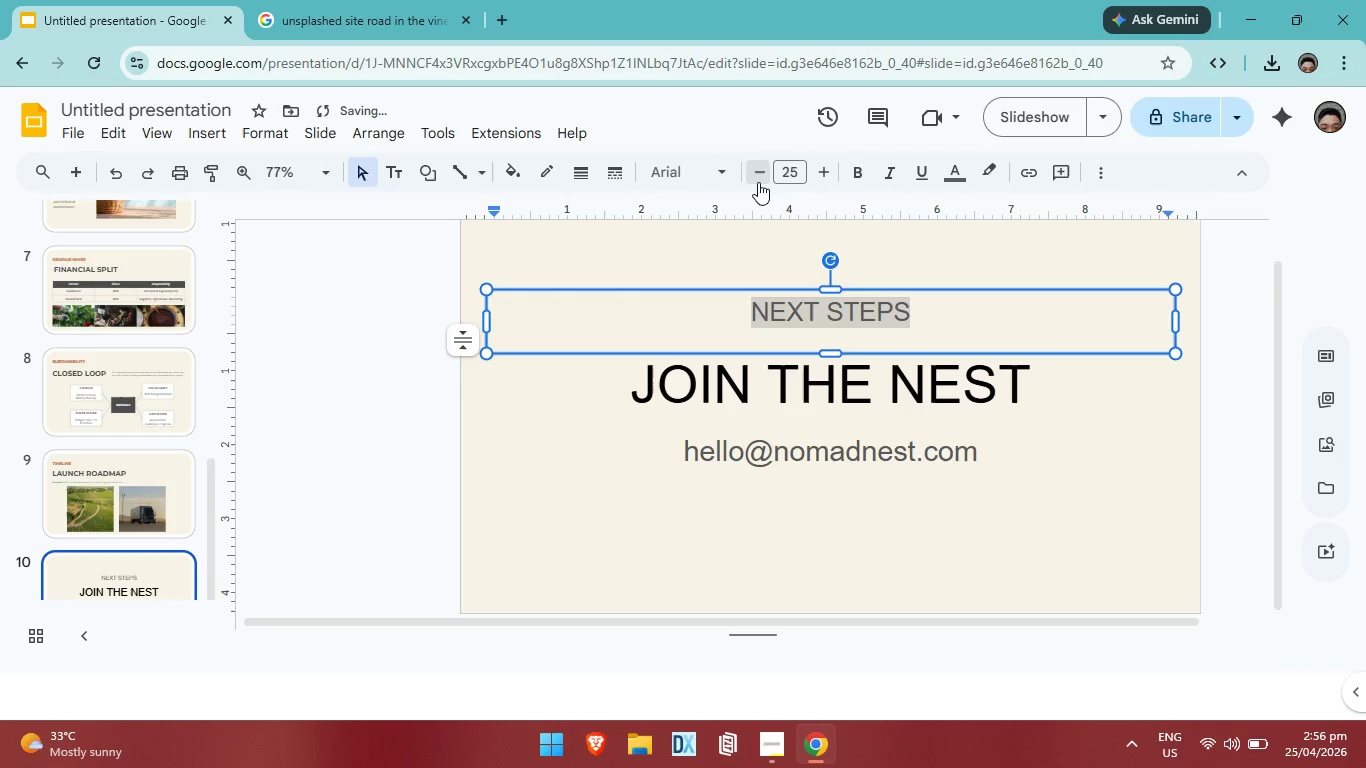 
triple_click([758, 182])
 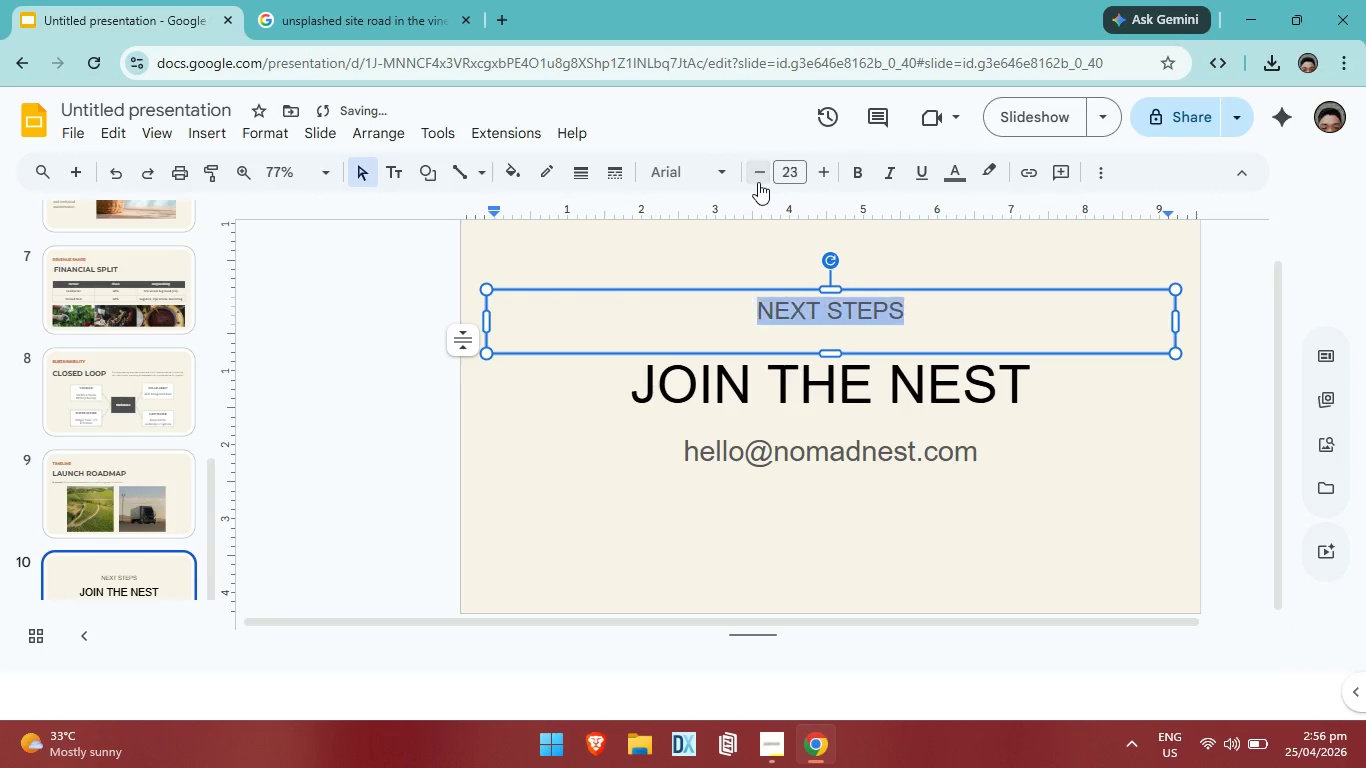 
triple_click([758, 182])
 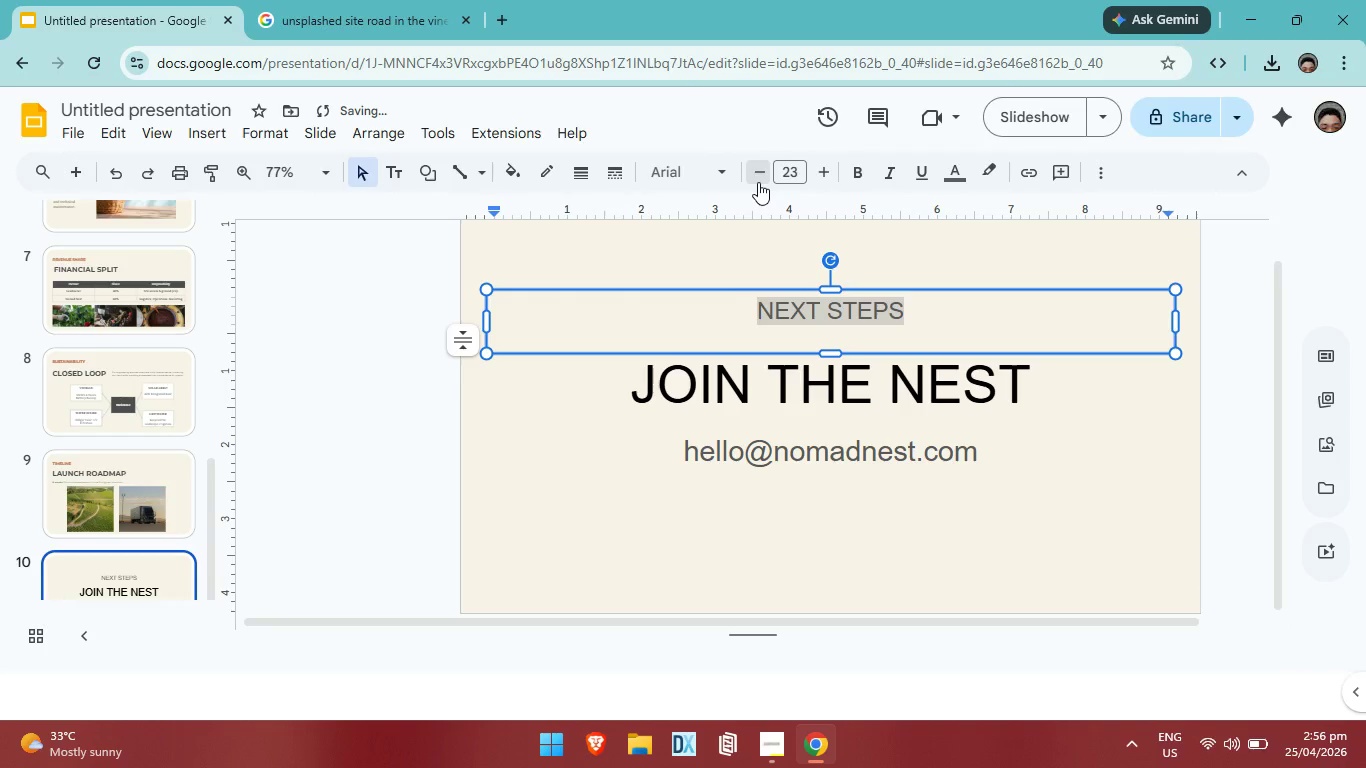 
triple_click([758, 182])
 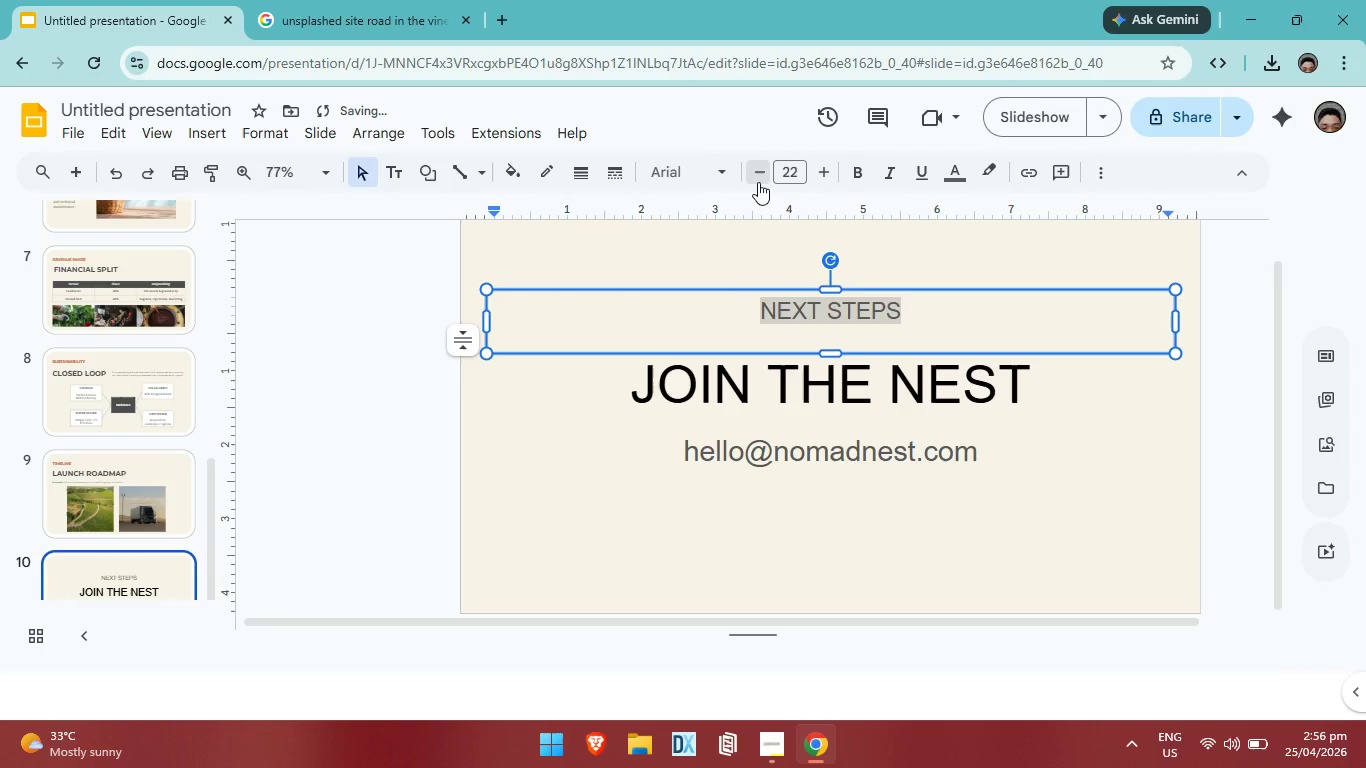 
triple_click([758, 182])
 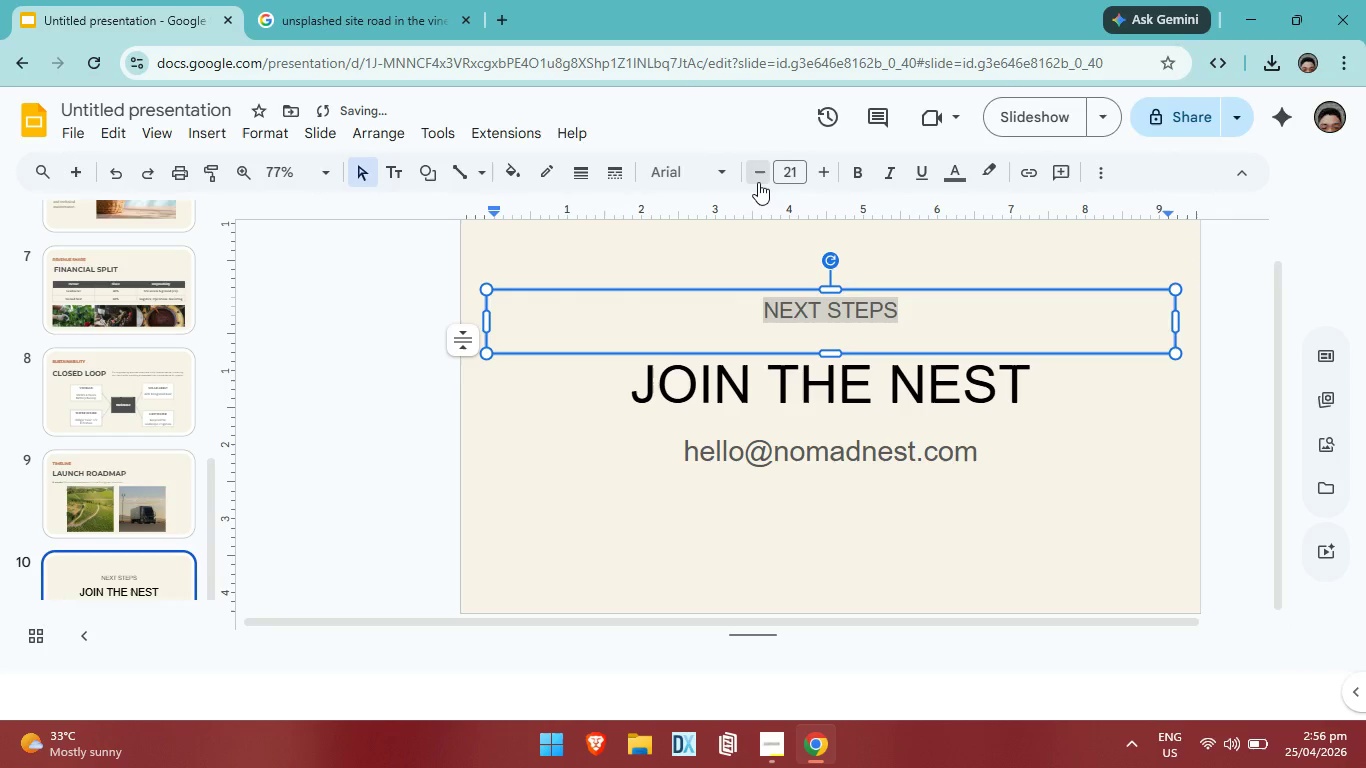 
triple_click([758, 182])
 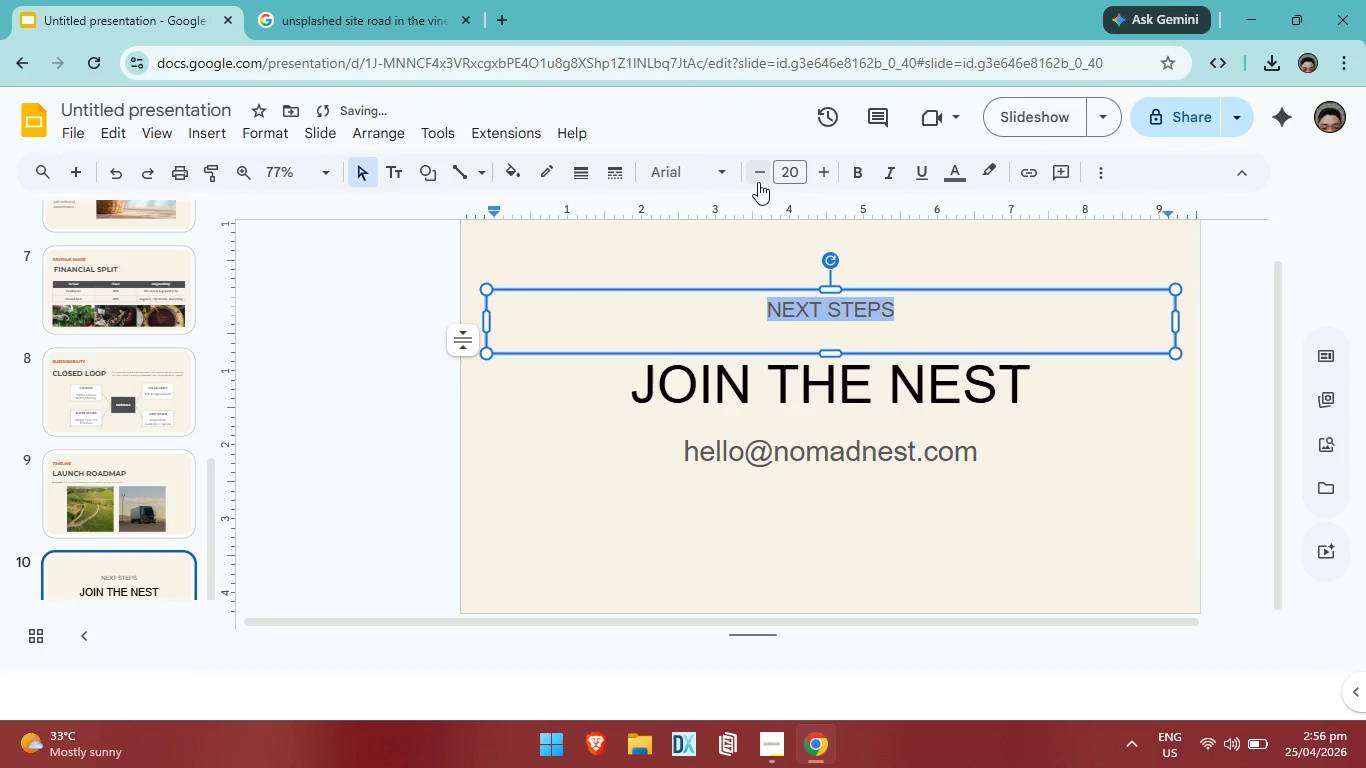 
triple_click([758, 182])
 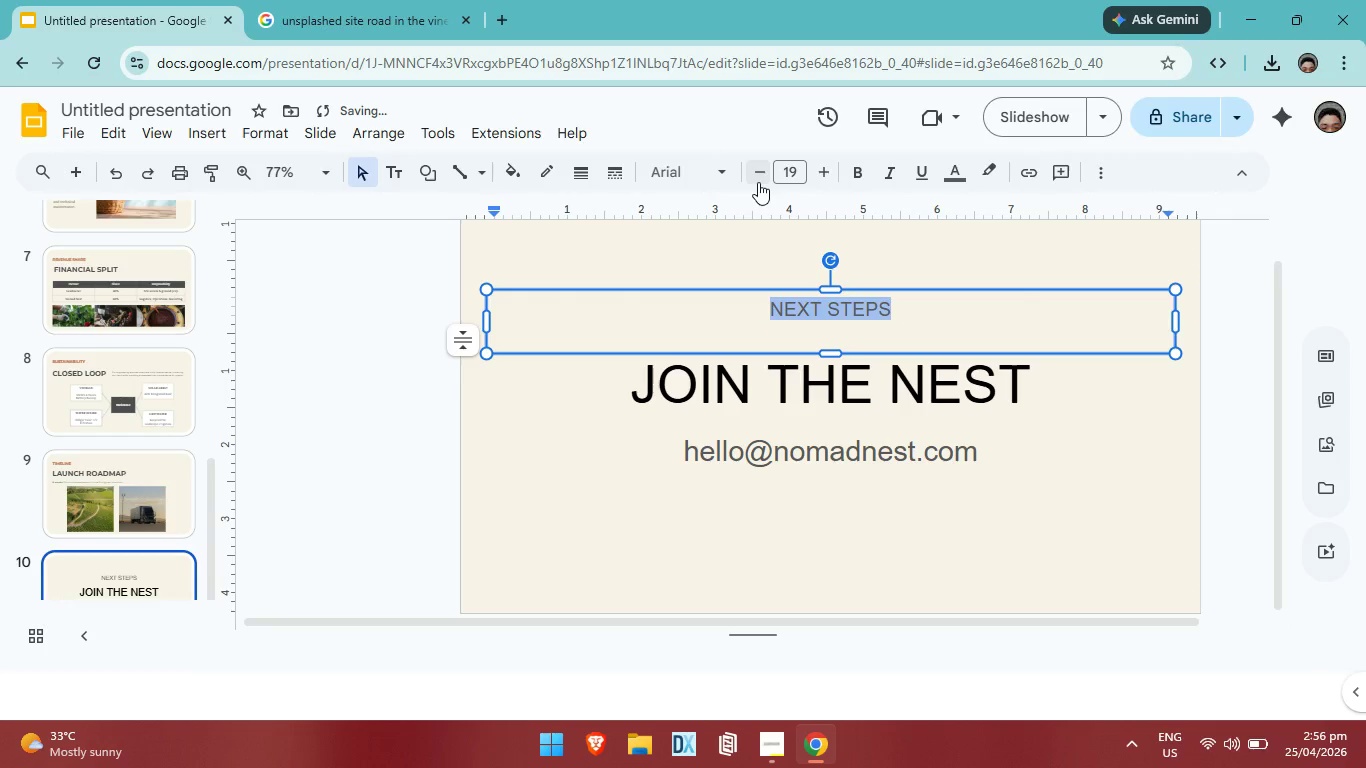 
triple_click([758, 182])
 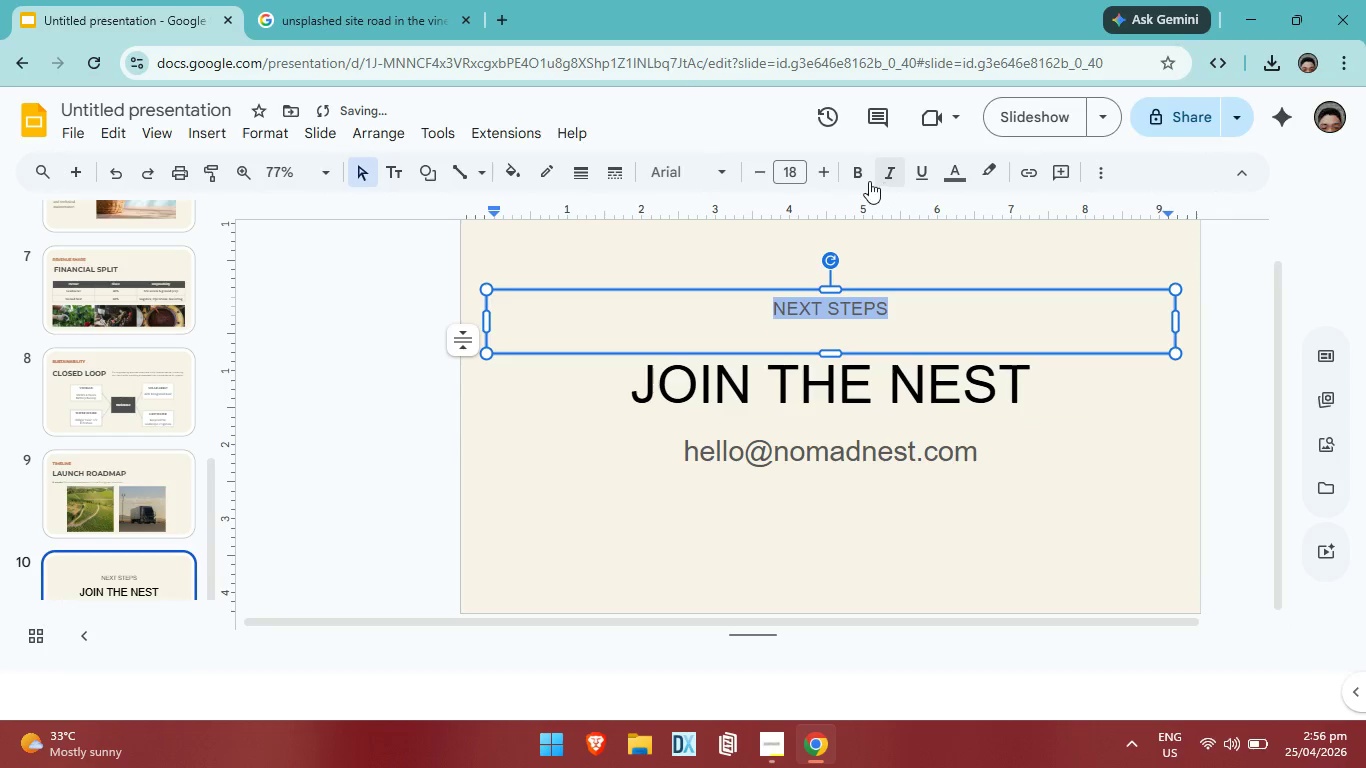 
left_click([865, 181])
 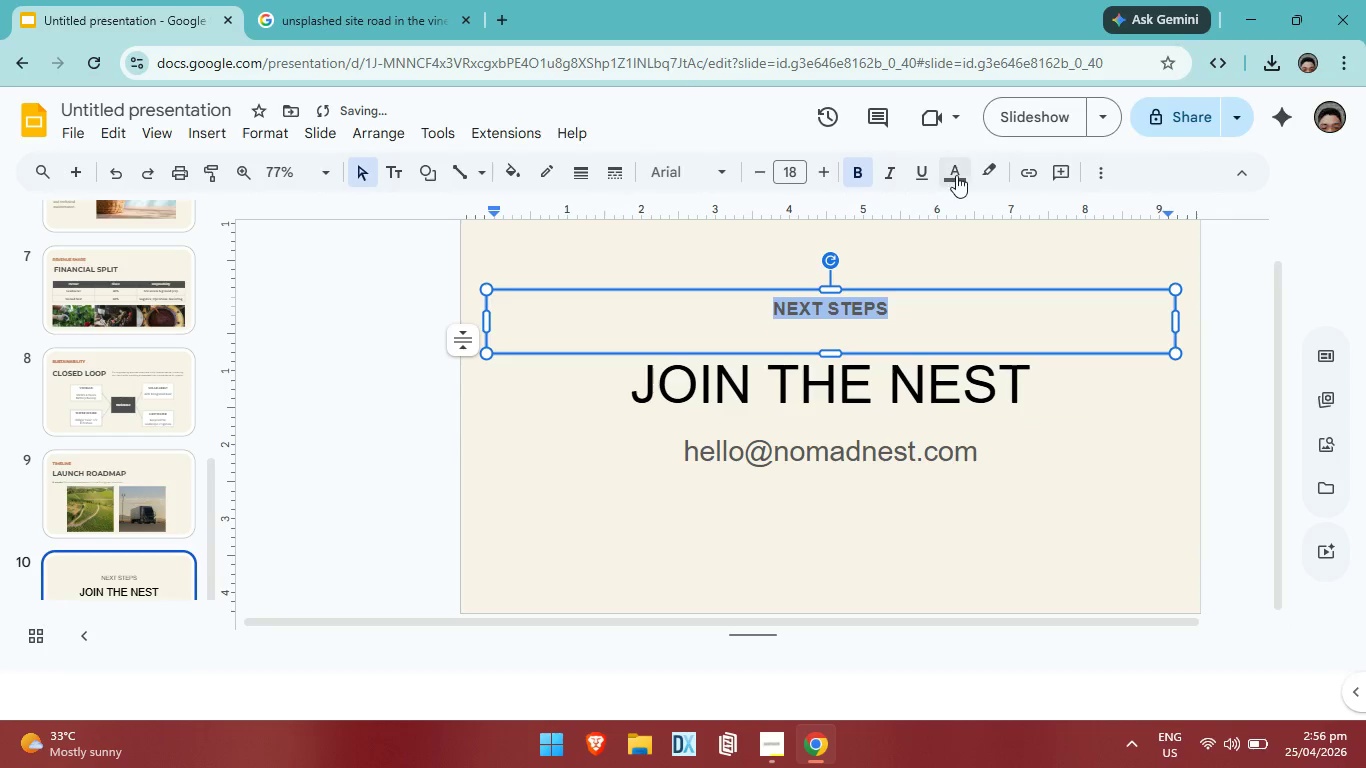 
left_click([956, 175])
 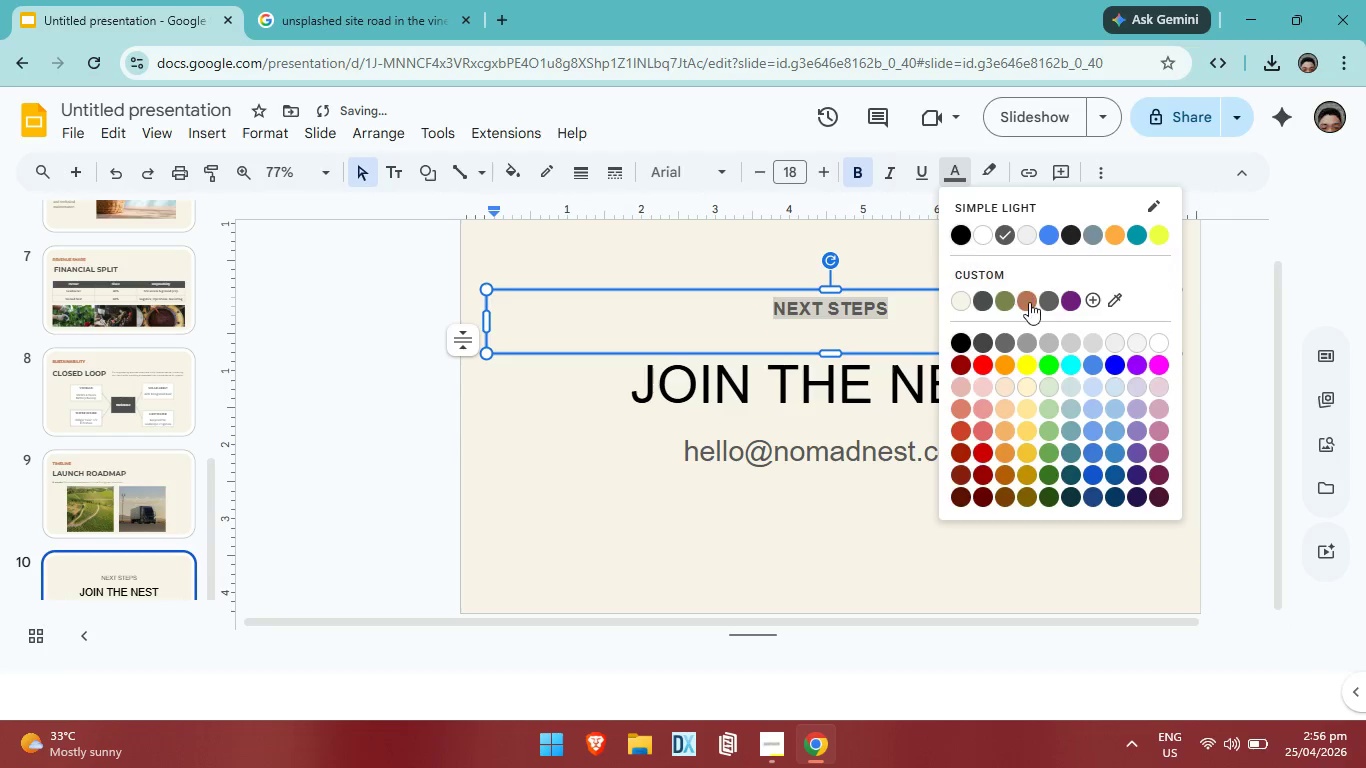 
left_click([1029, 302])
 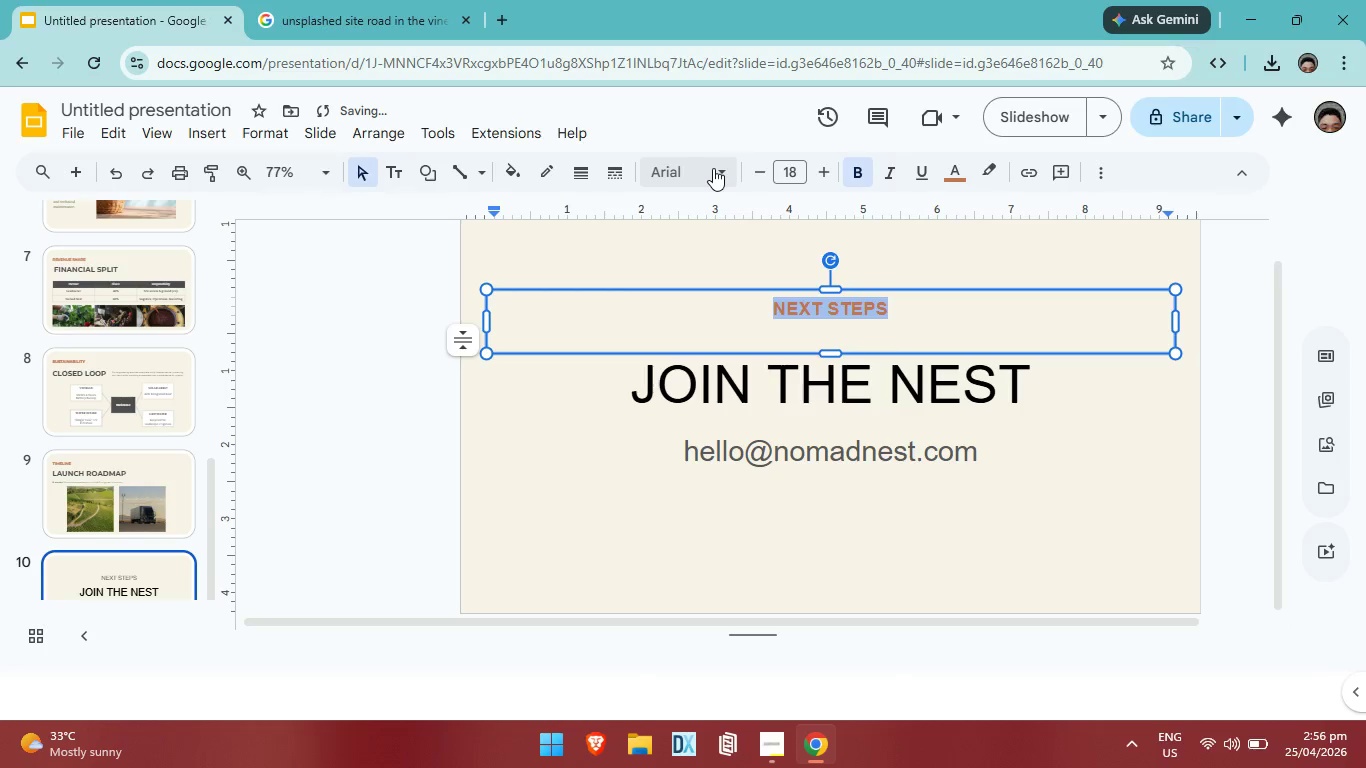 
left_click([713, 168])
 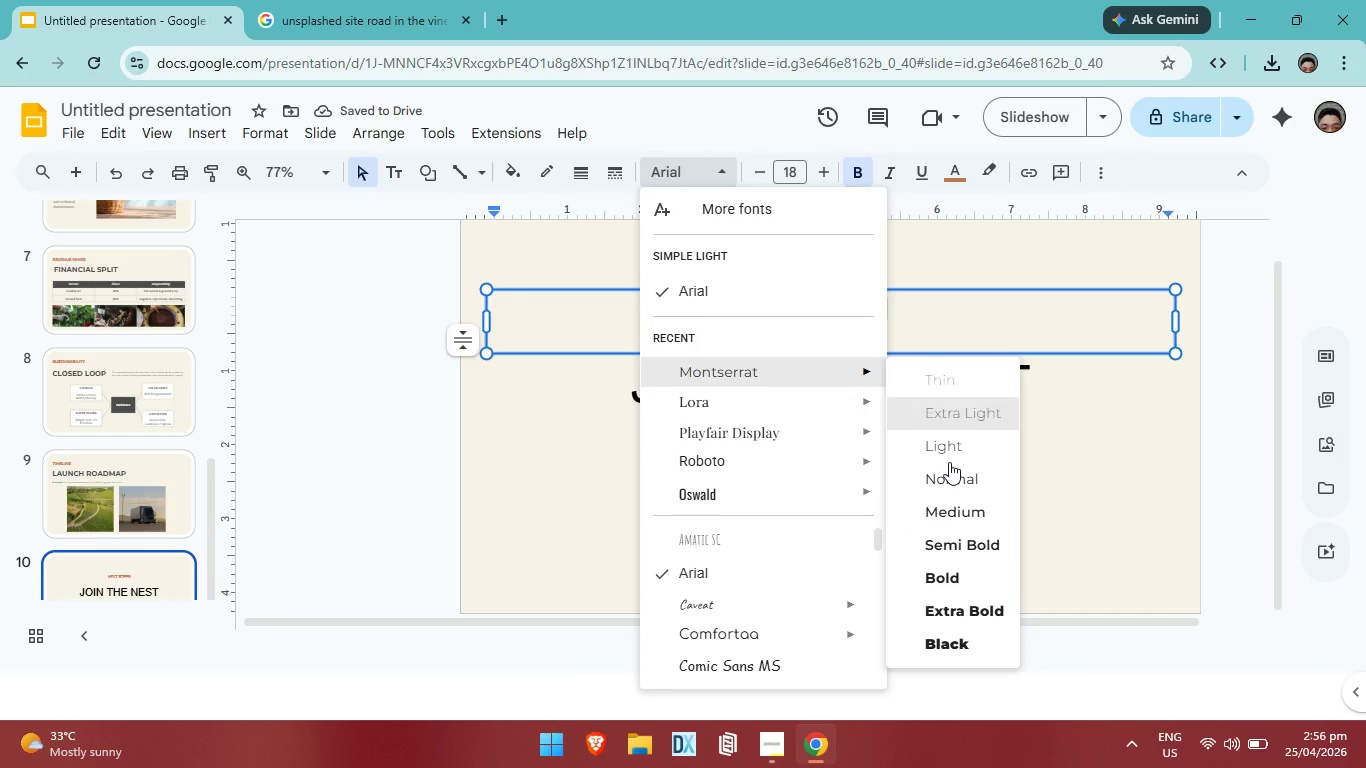 
left_click([944, 579])
 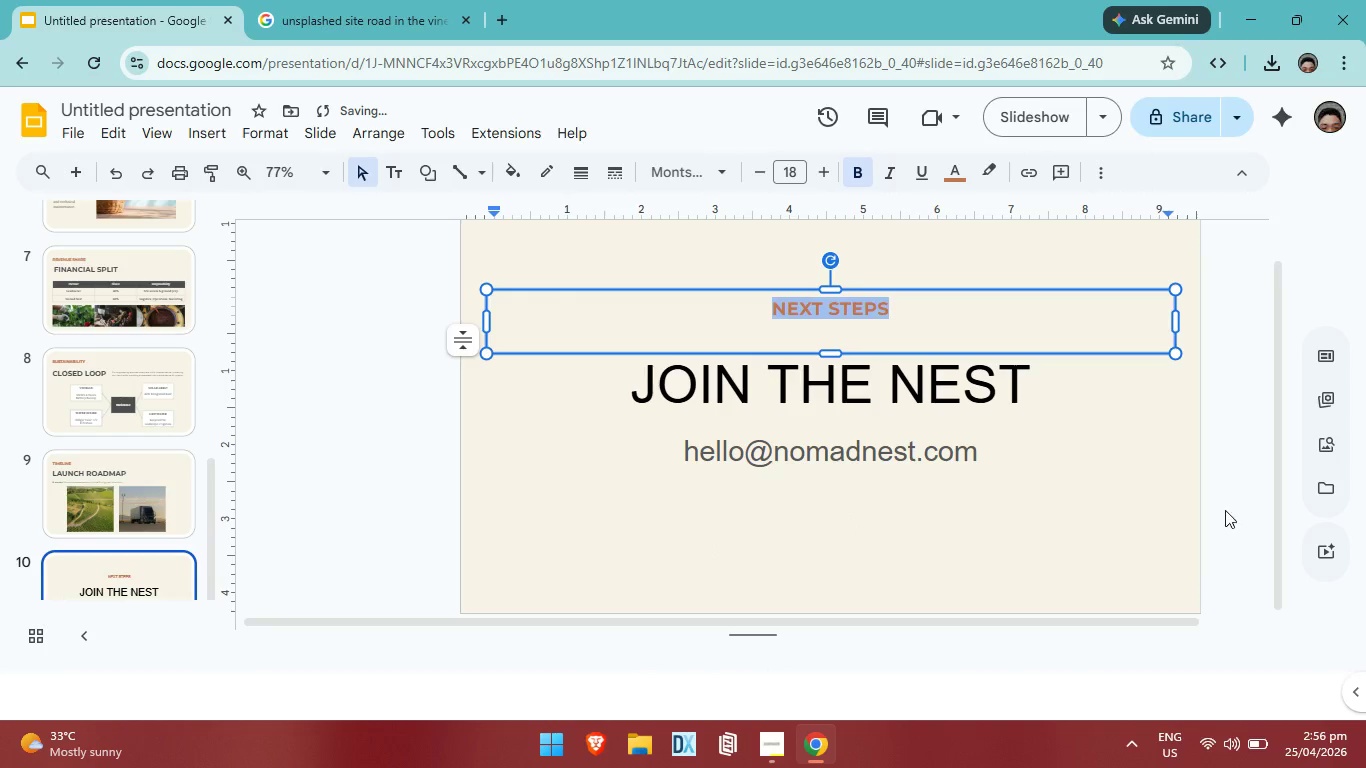 
left_click([1266, 509])
 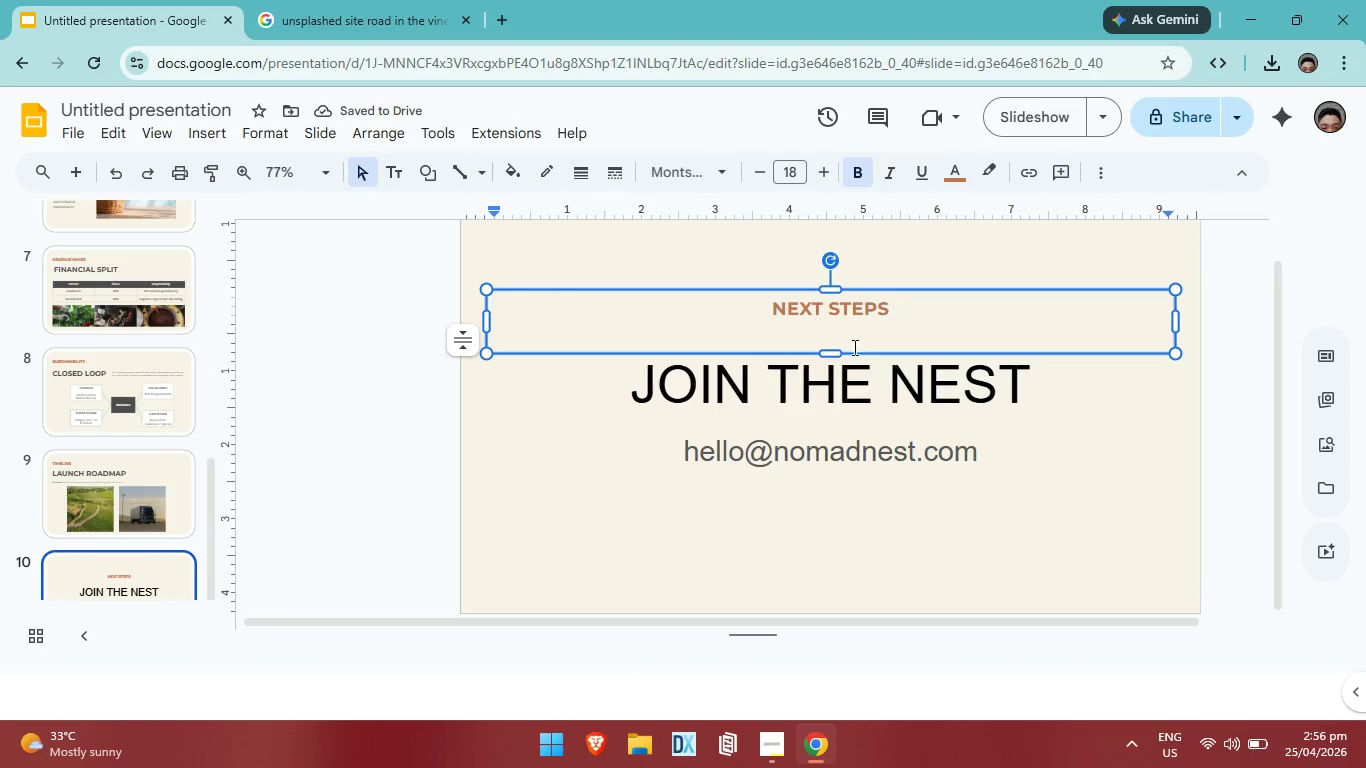 
left_click_drag(start_coordinate=[834, 353], to_coordinate=[833, 327])
 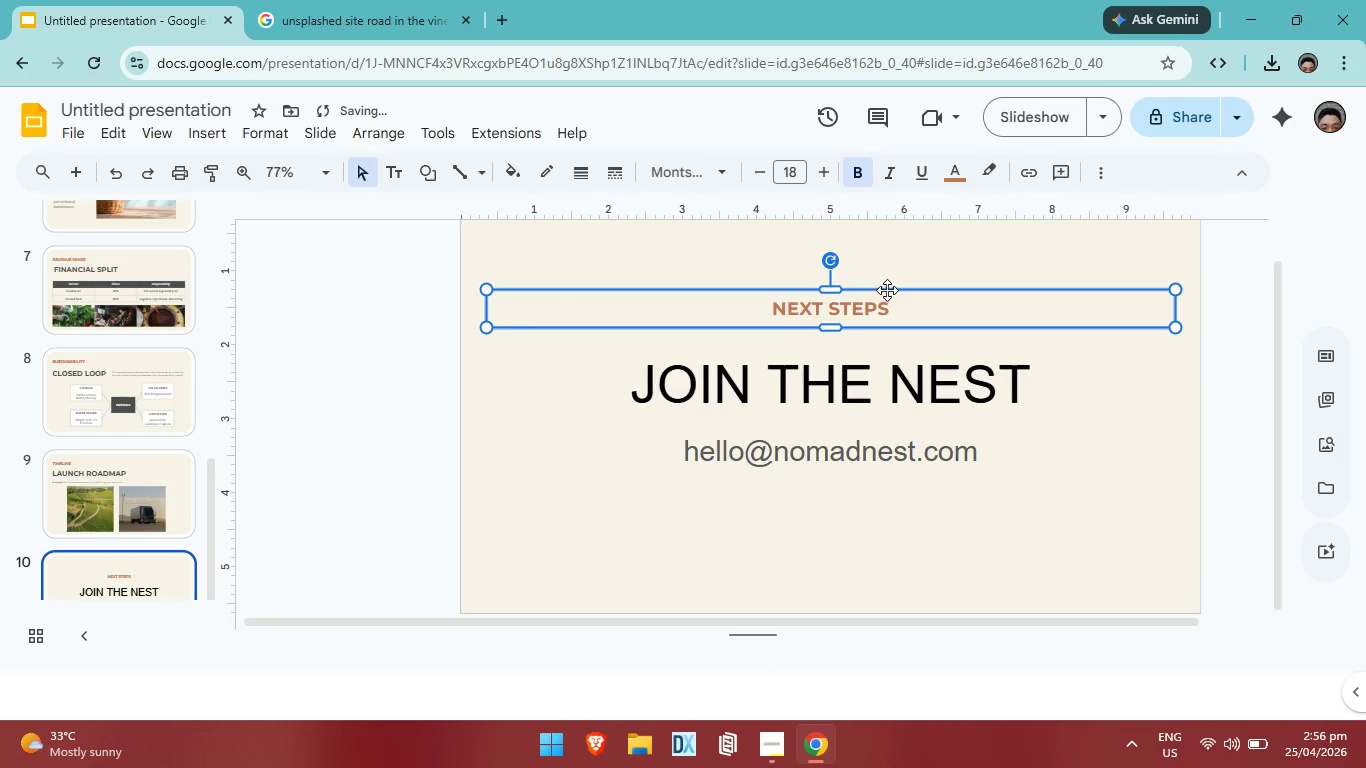 
left_click_drag(start_coordinate=[887, 290], to_coordinate=[883, 304])
 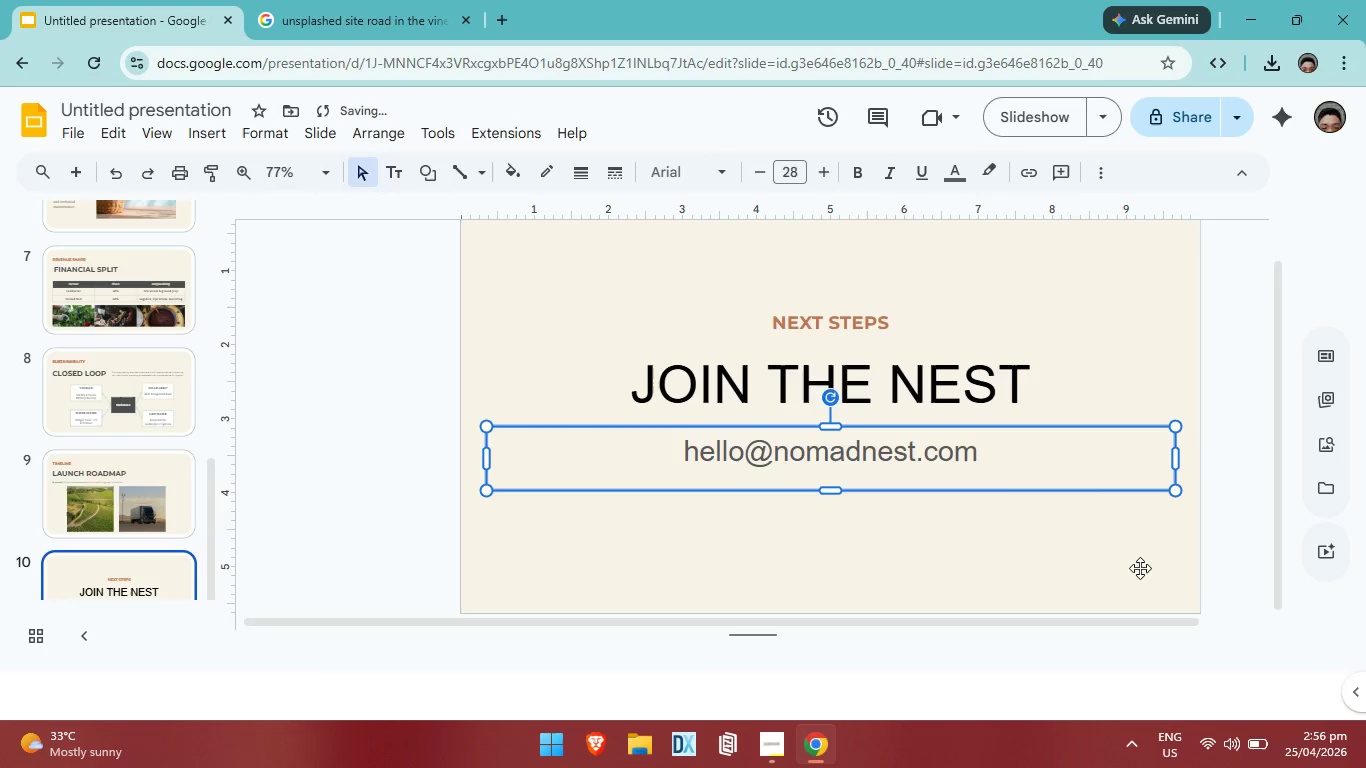 
left_click([1140, 573])
 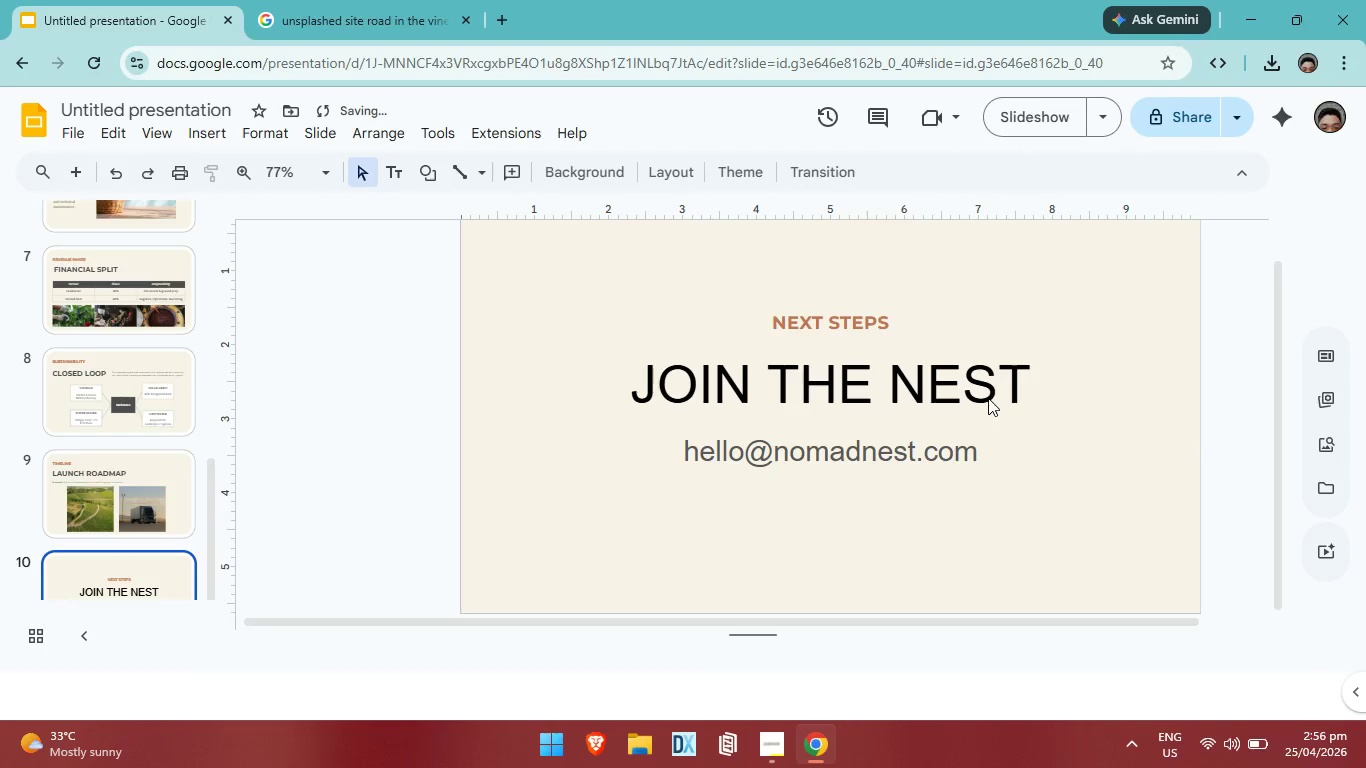 
left_click([988, 398])
 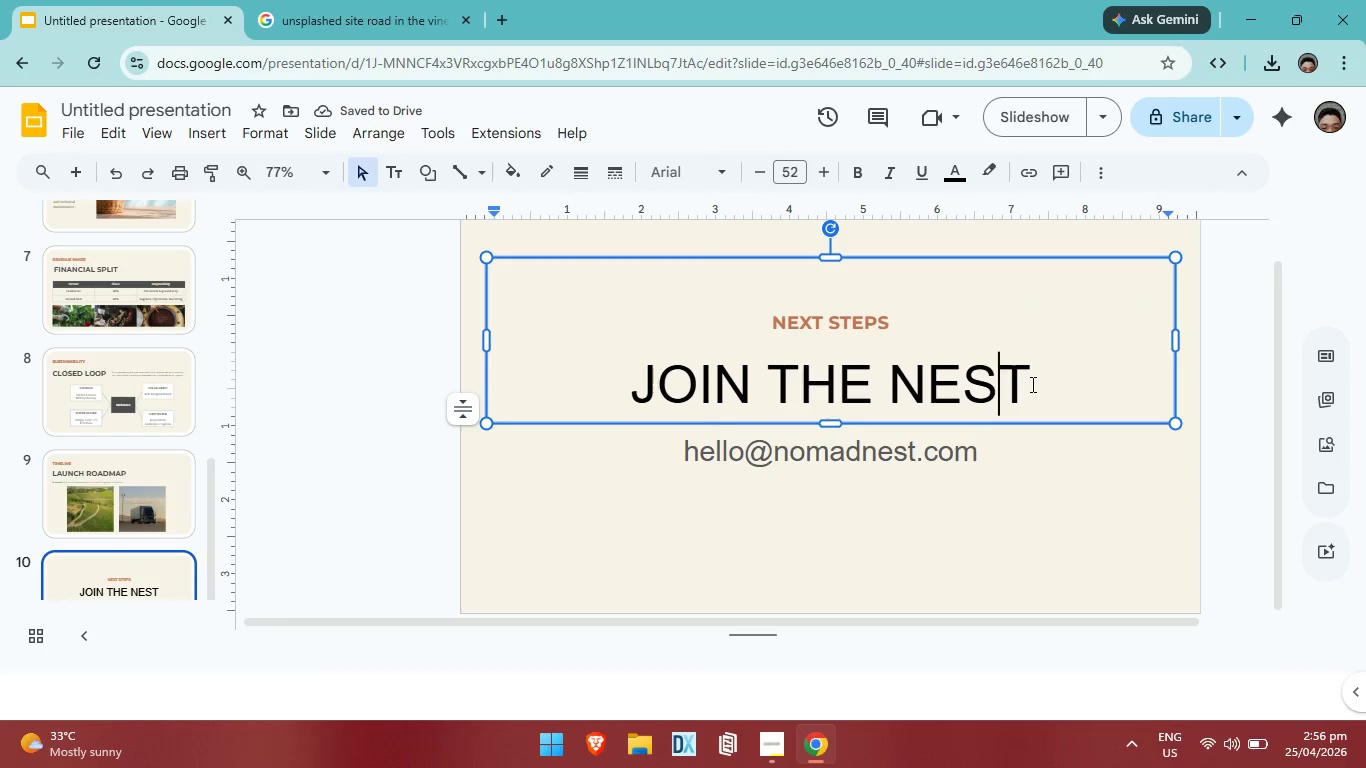 
left_click([1031, 384])
 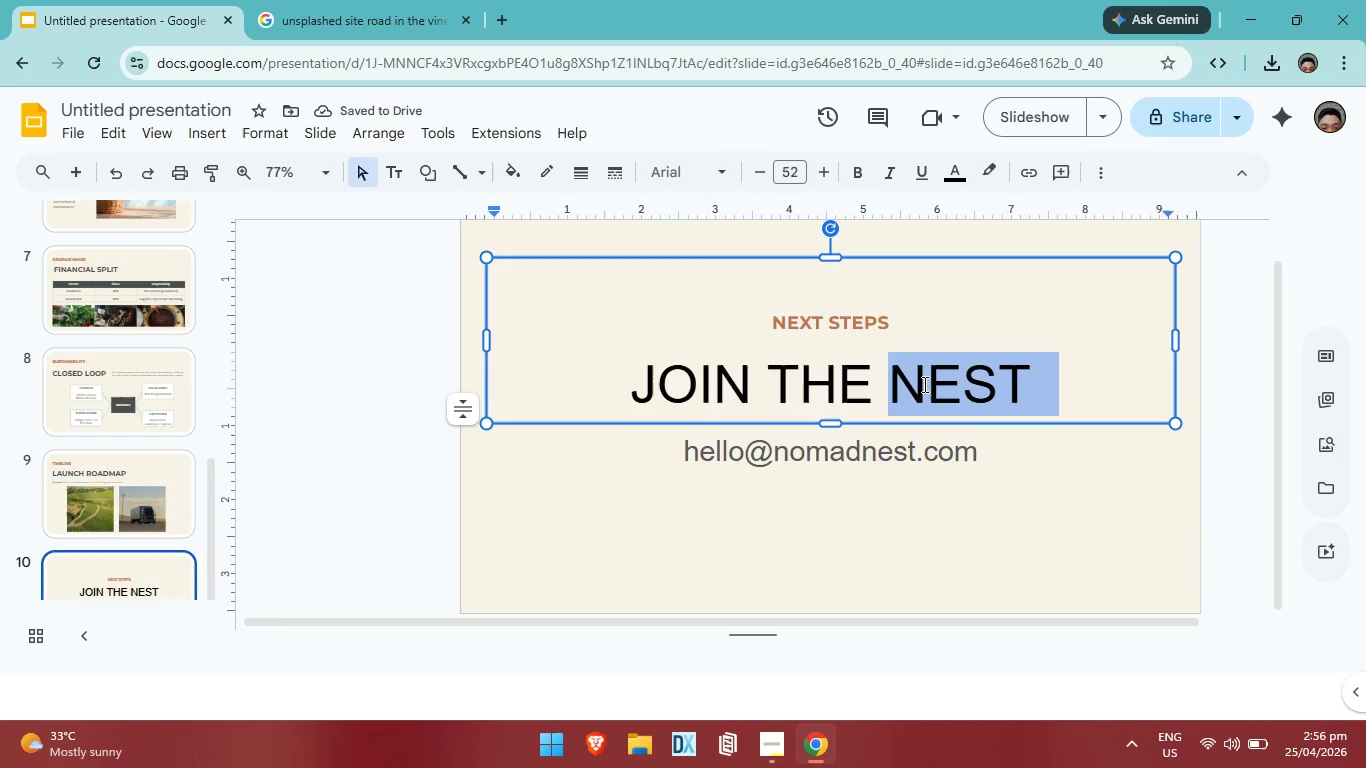 
left_click_drag(start_coordinate=[1031, 384], to_coordinate=[544, 391])
 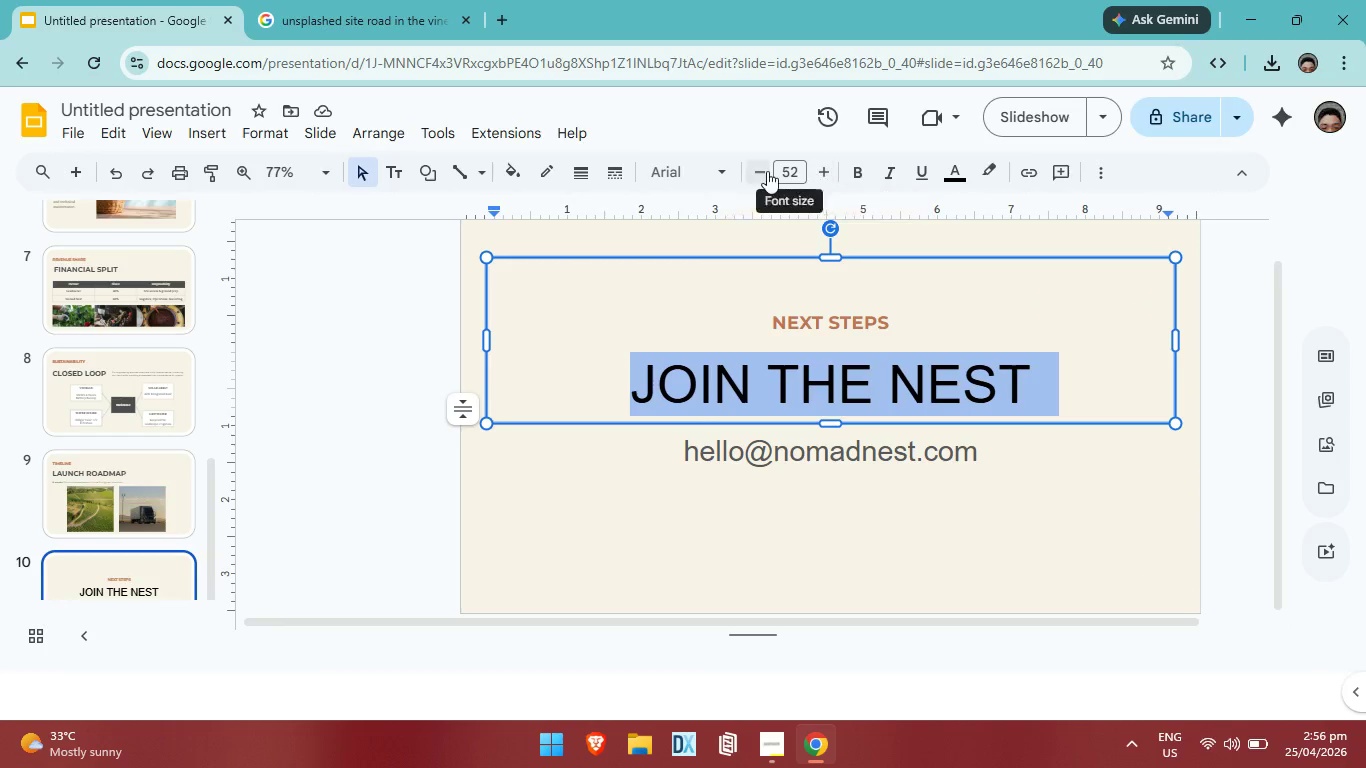 
double_click([761, 171])
 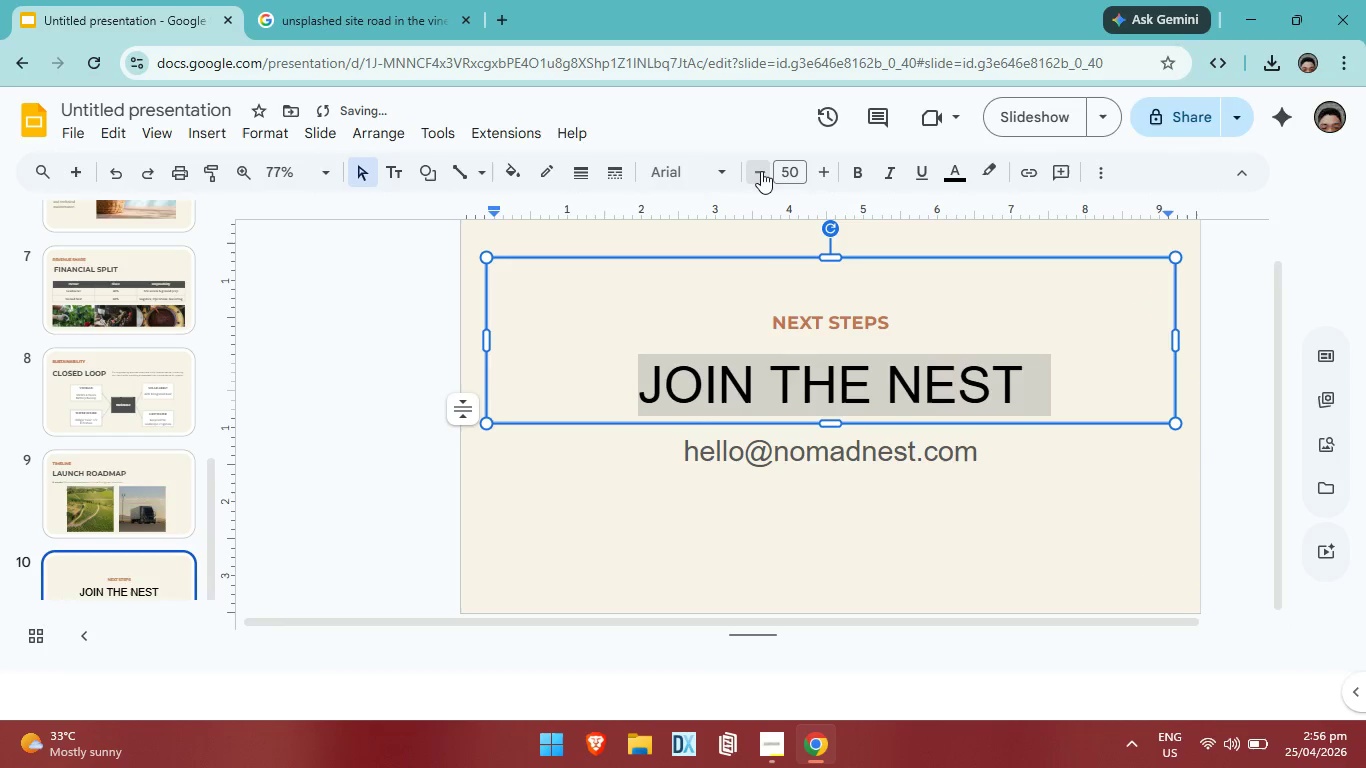 
triple_click([761, 171])
 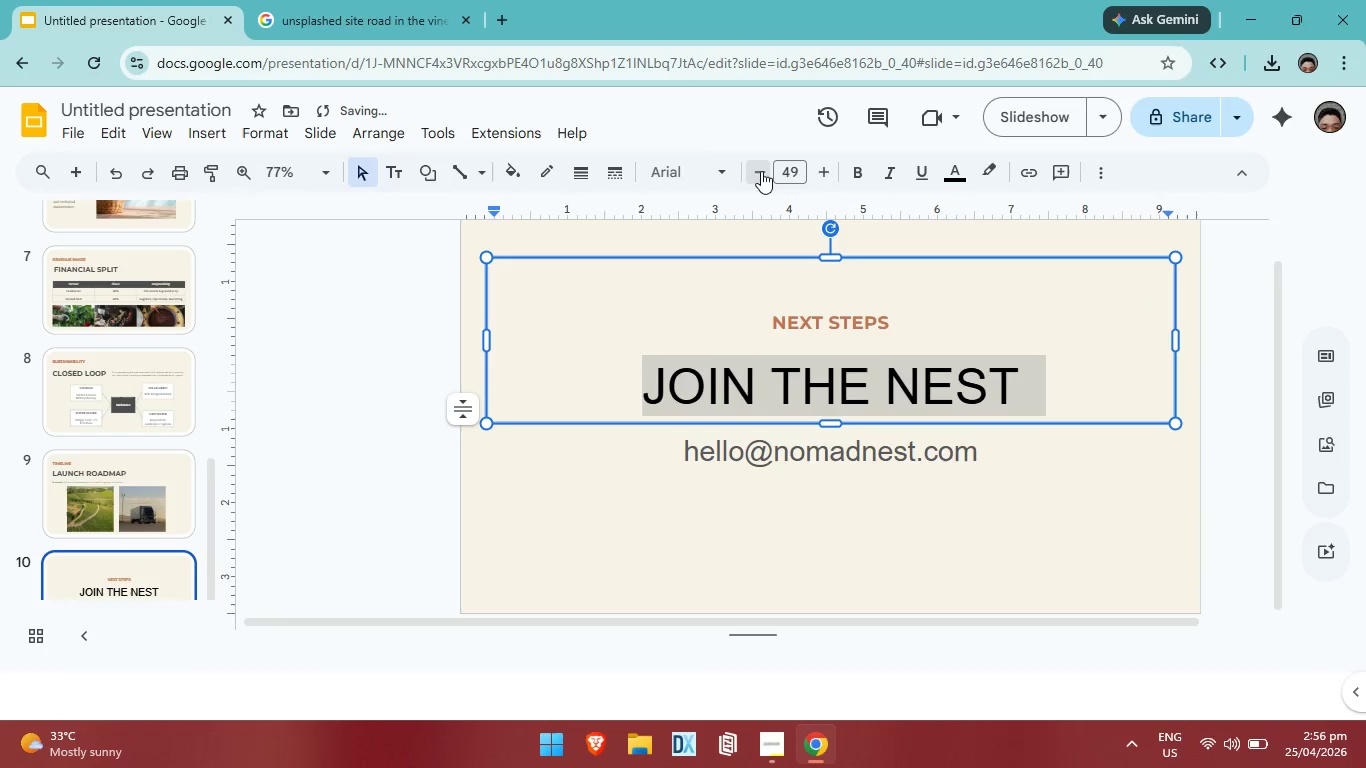 
triple_click([761, 171])
 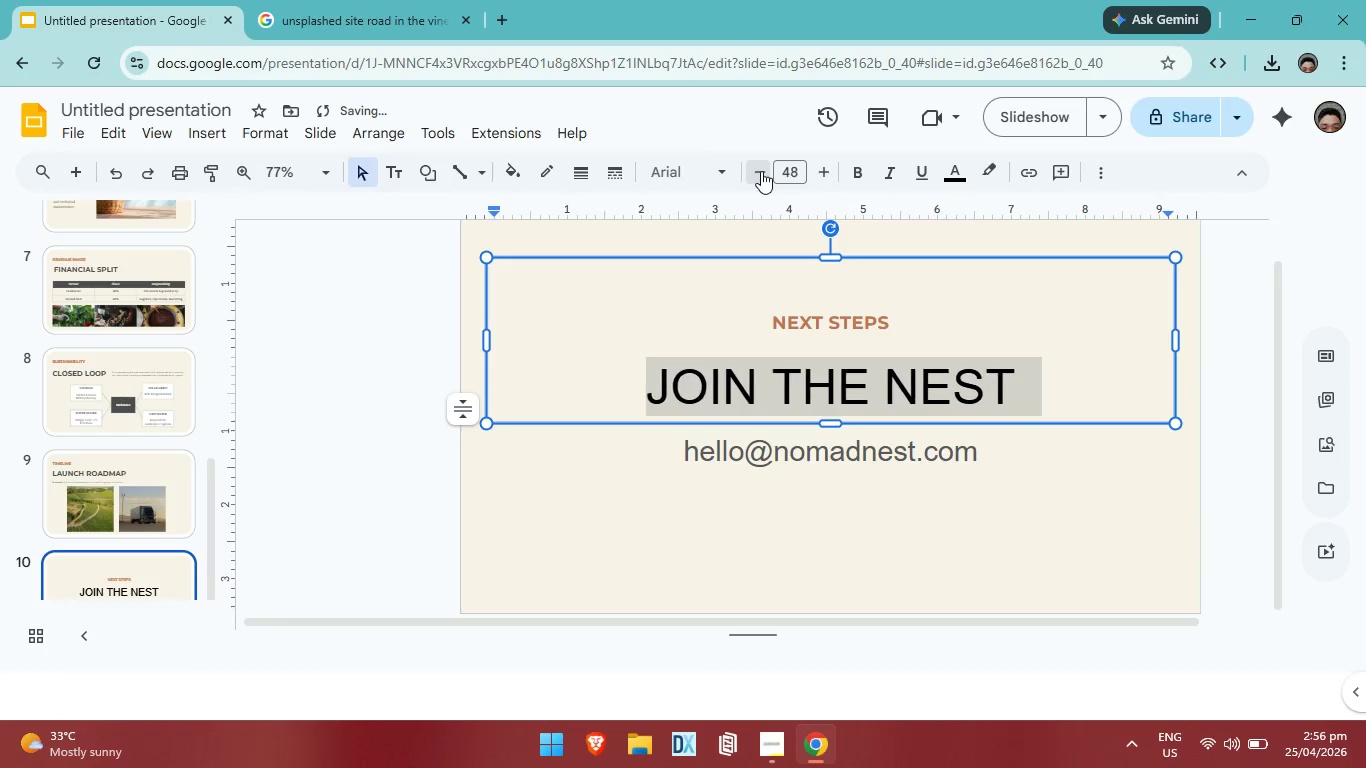 
triple_click([761, 171])
 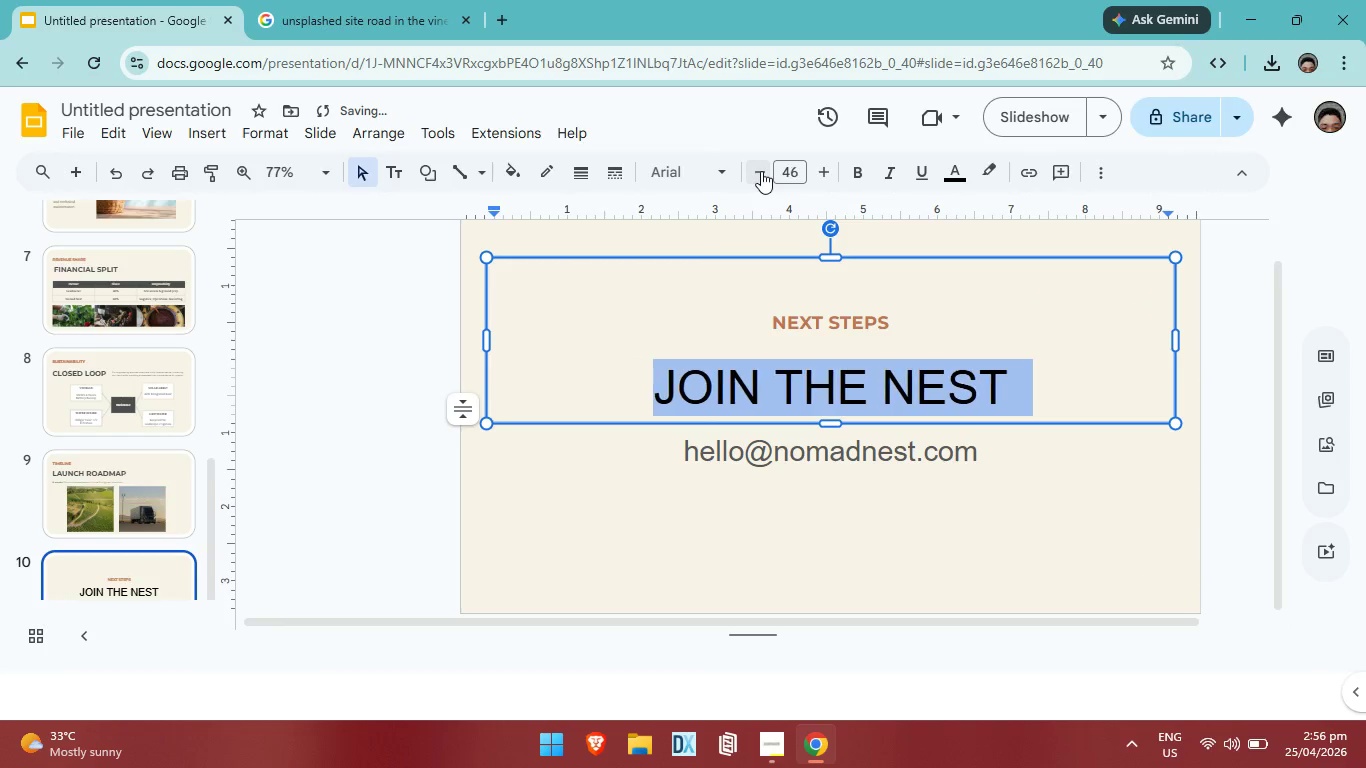 
double_click([761, 171])
 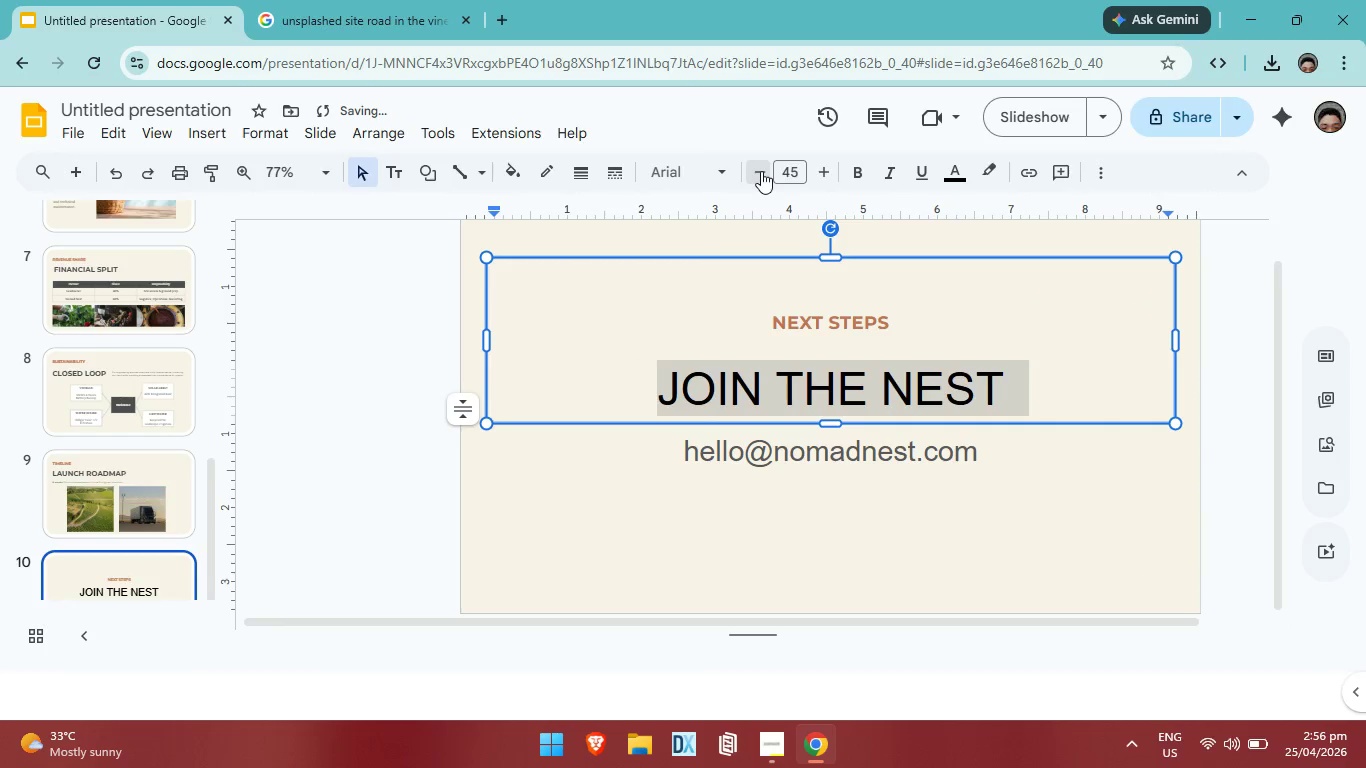 
triple_click([761, 171])
 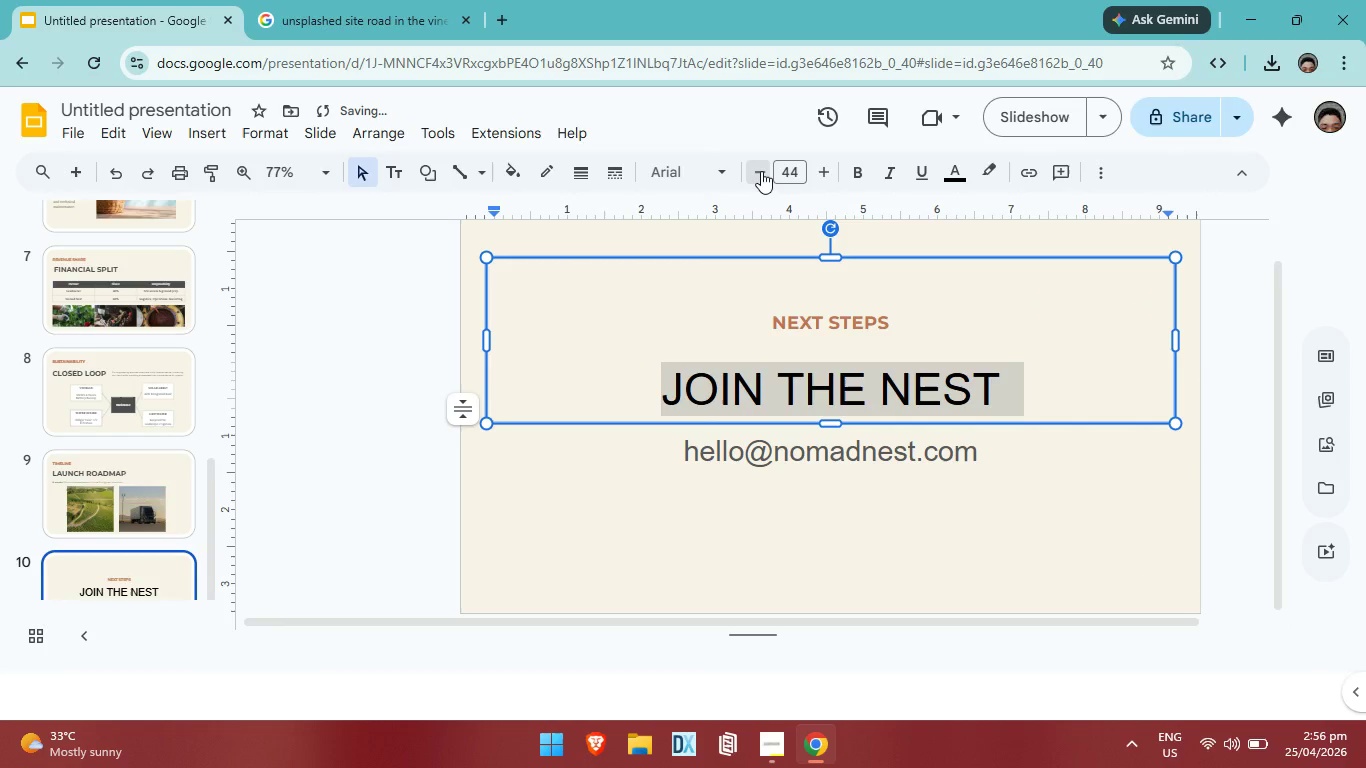 
triple_click([761, 171])
 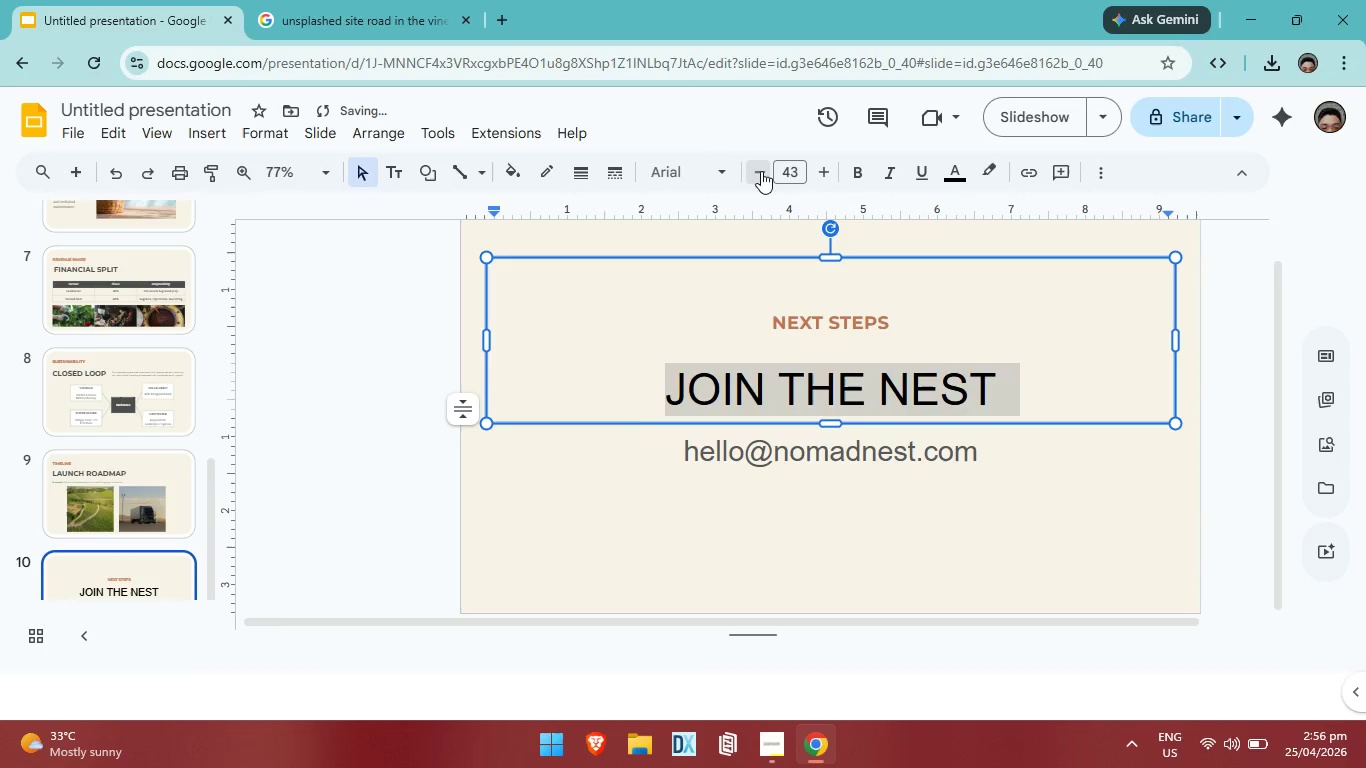 
triple_click([761, 171])
 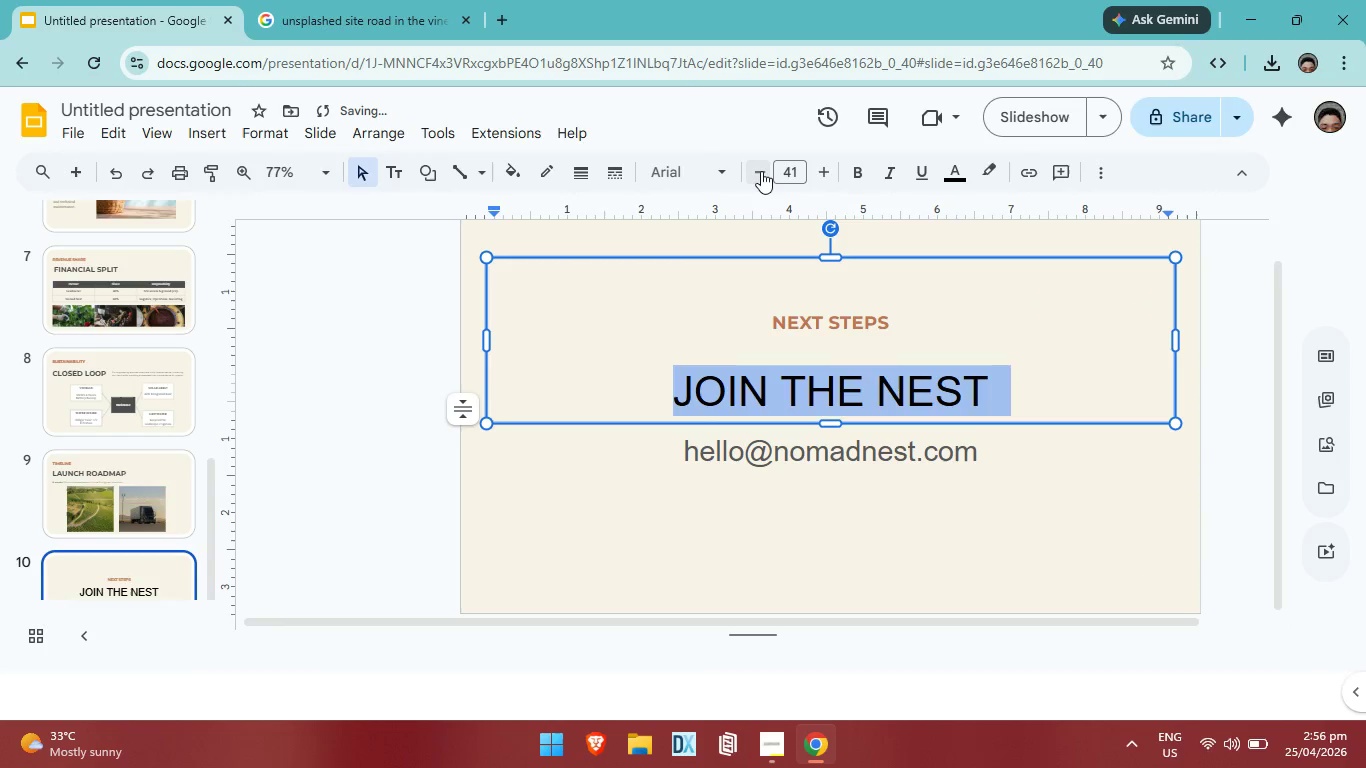 
triple_click([761, 171])
 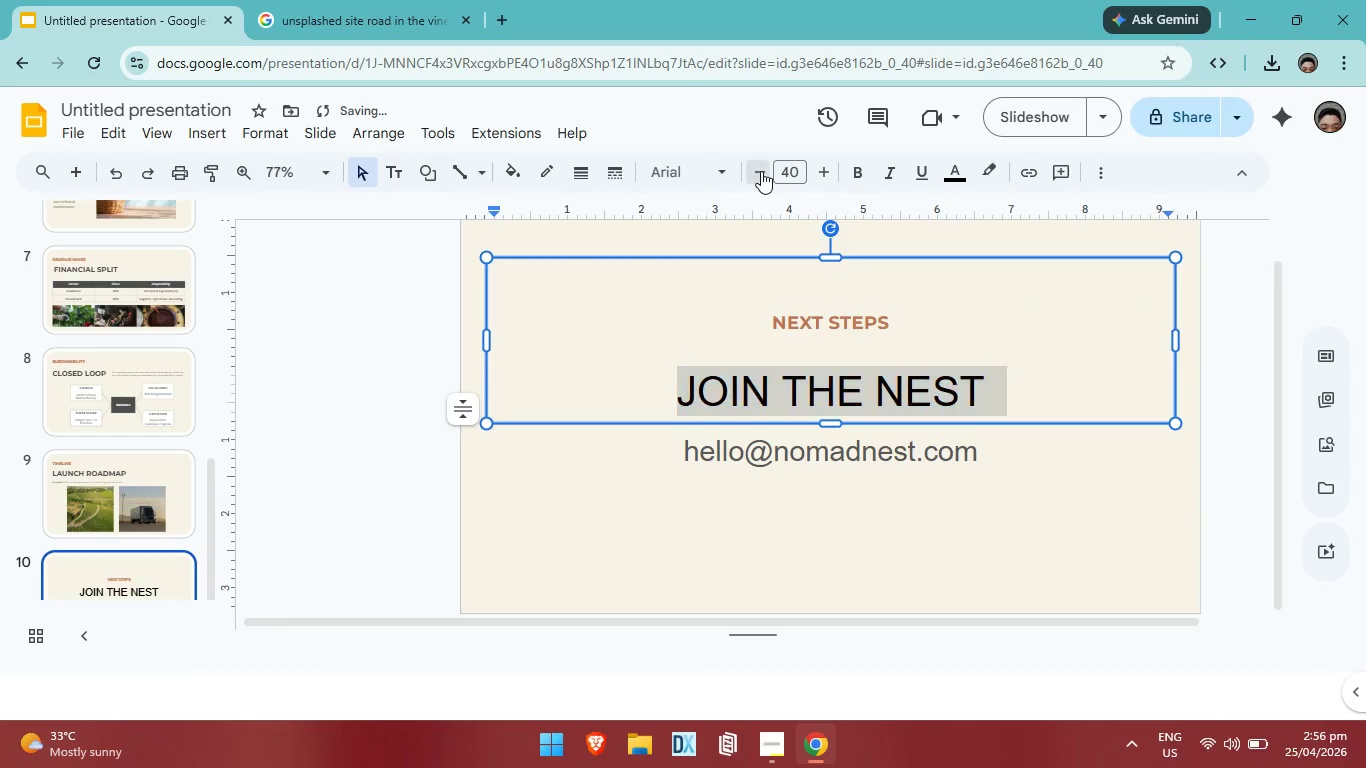 
triple_click([761, 171])
 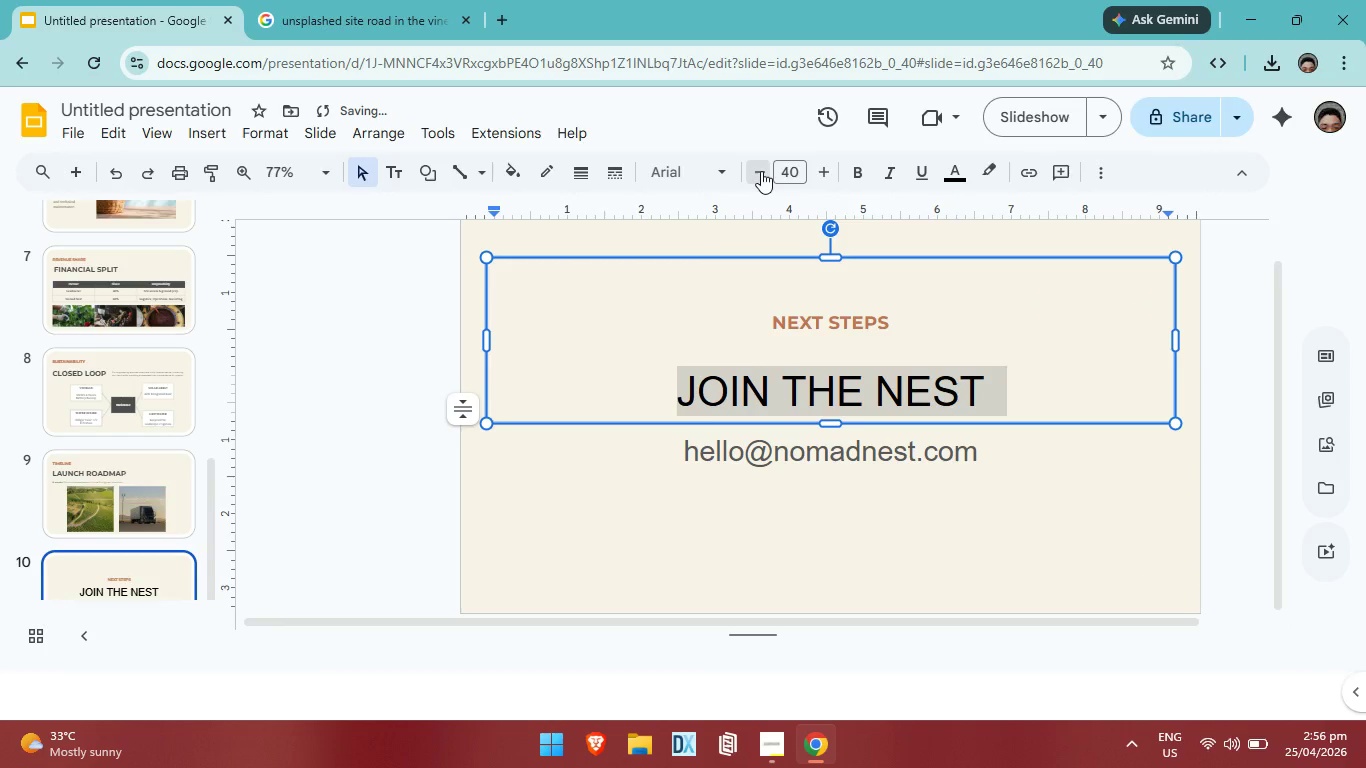 
triple_click([761, 171])
 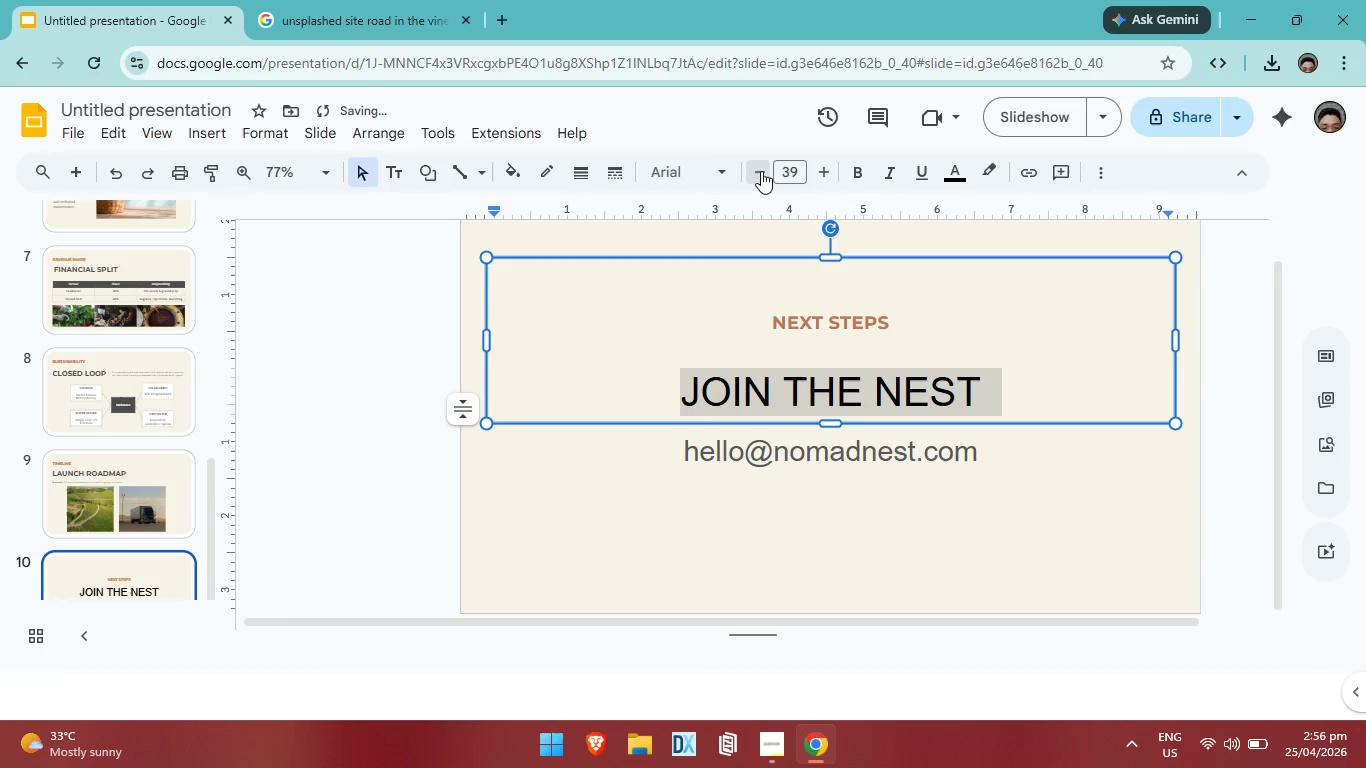 
triple_click([761, 171])
 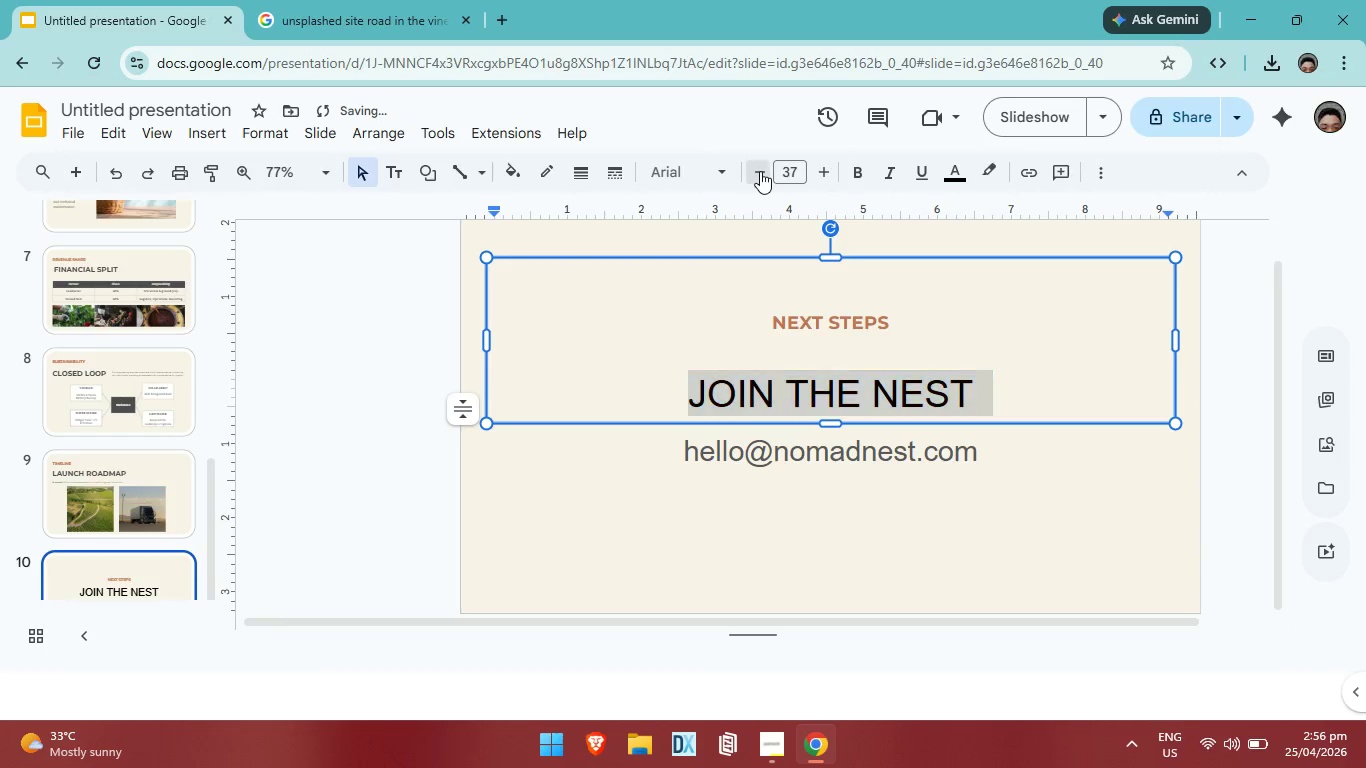 
triple_click([760, 171])
 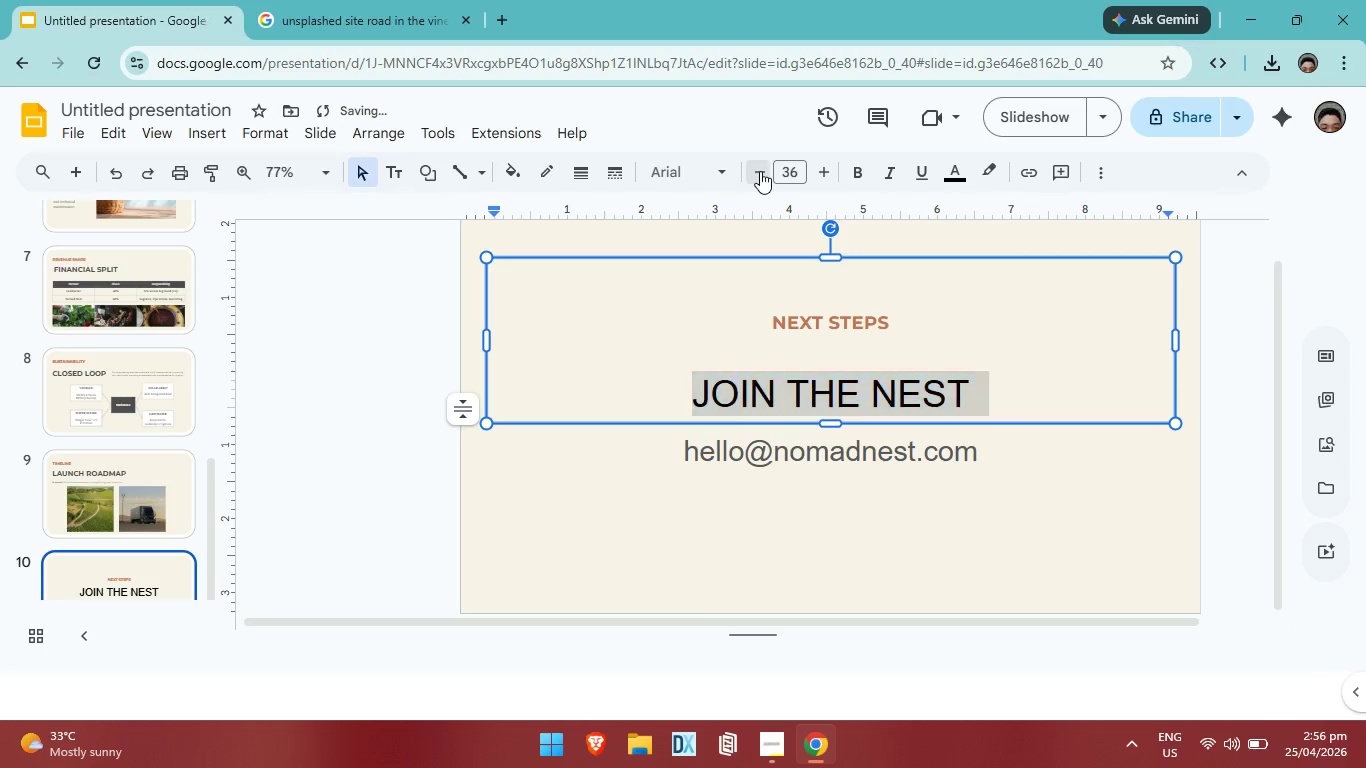 
triple_click([760, 171])
 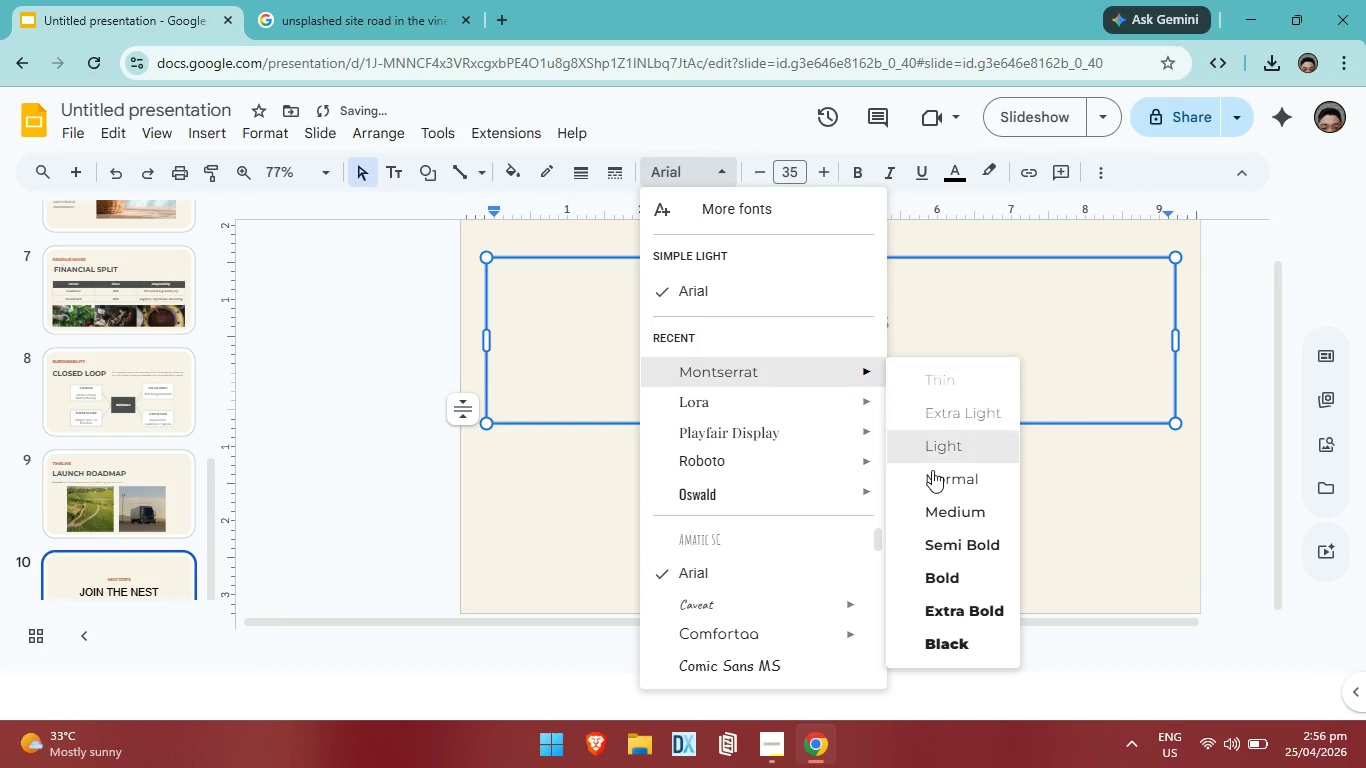 
left_click([933, 571])
 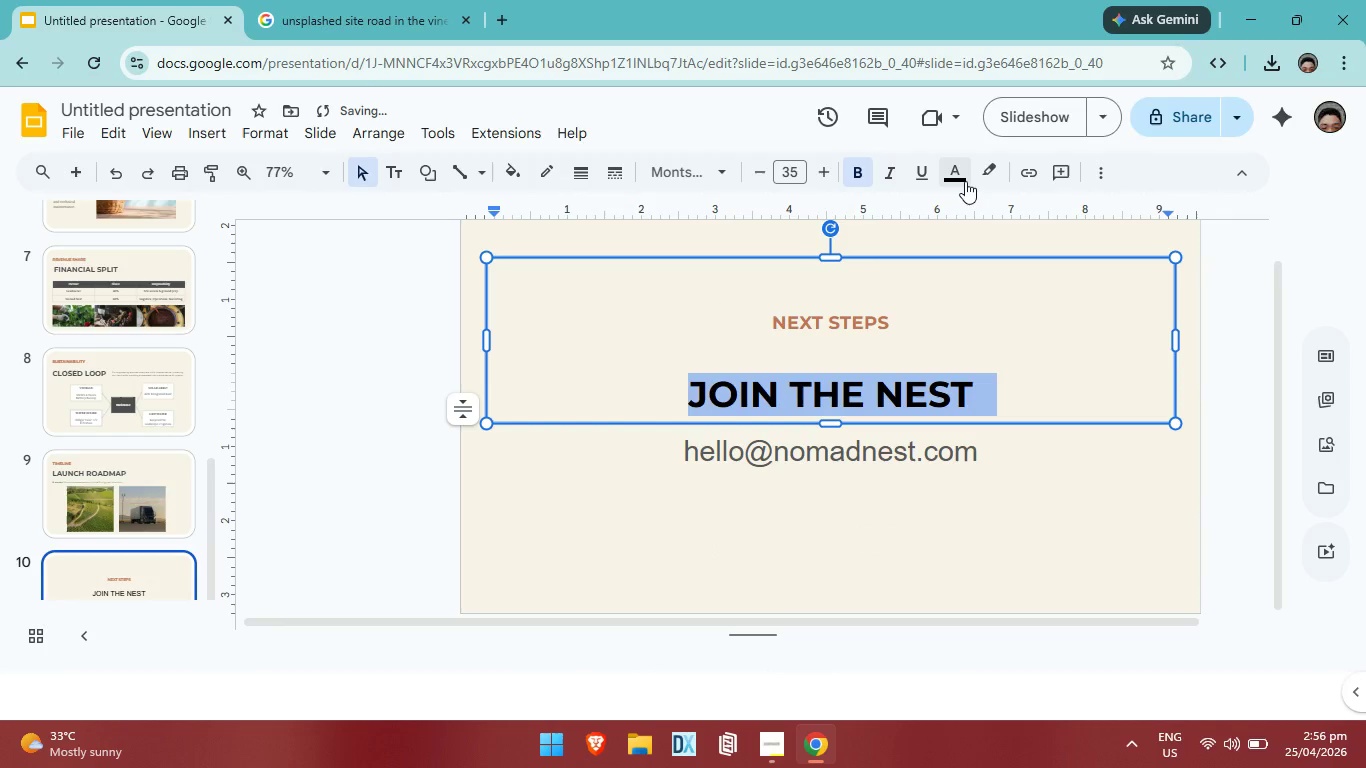 
left_click([964, 181])
 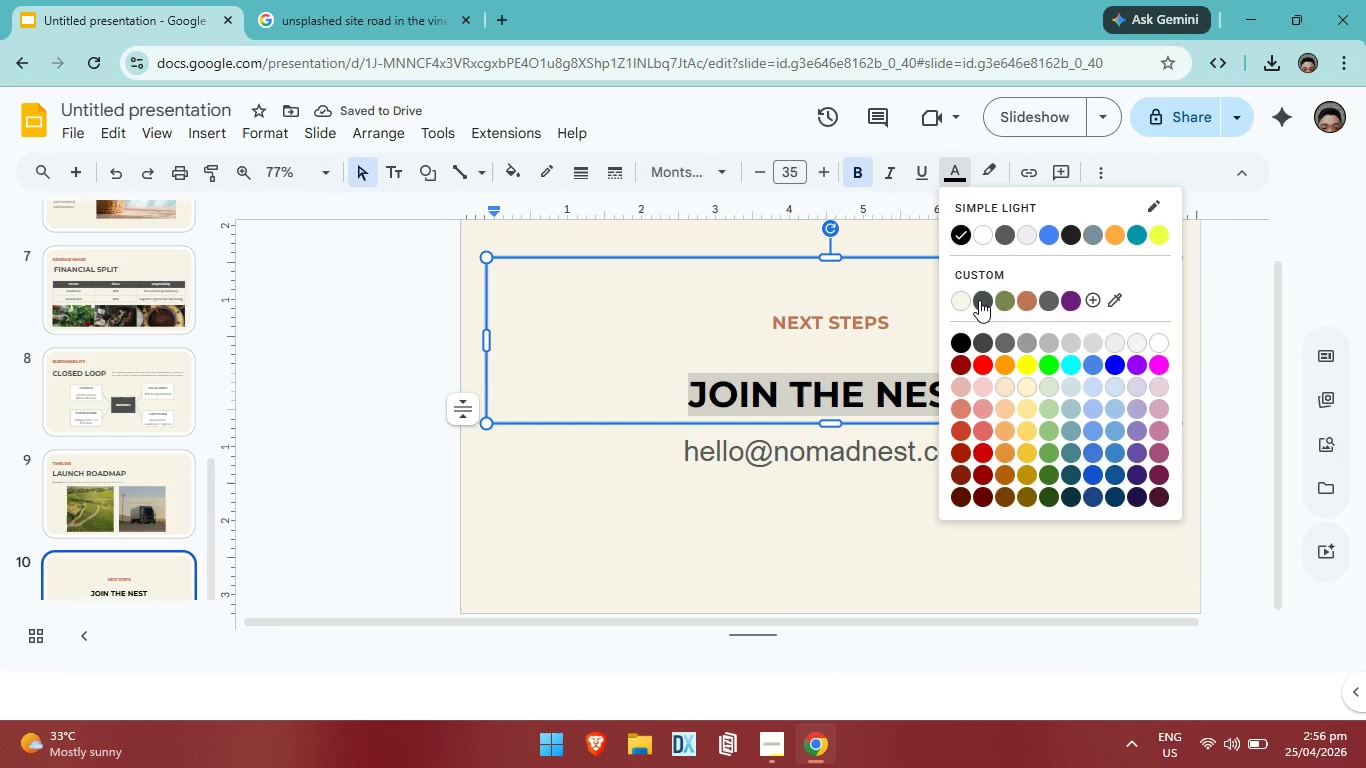 
left_click([979, 300])
 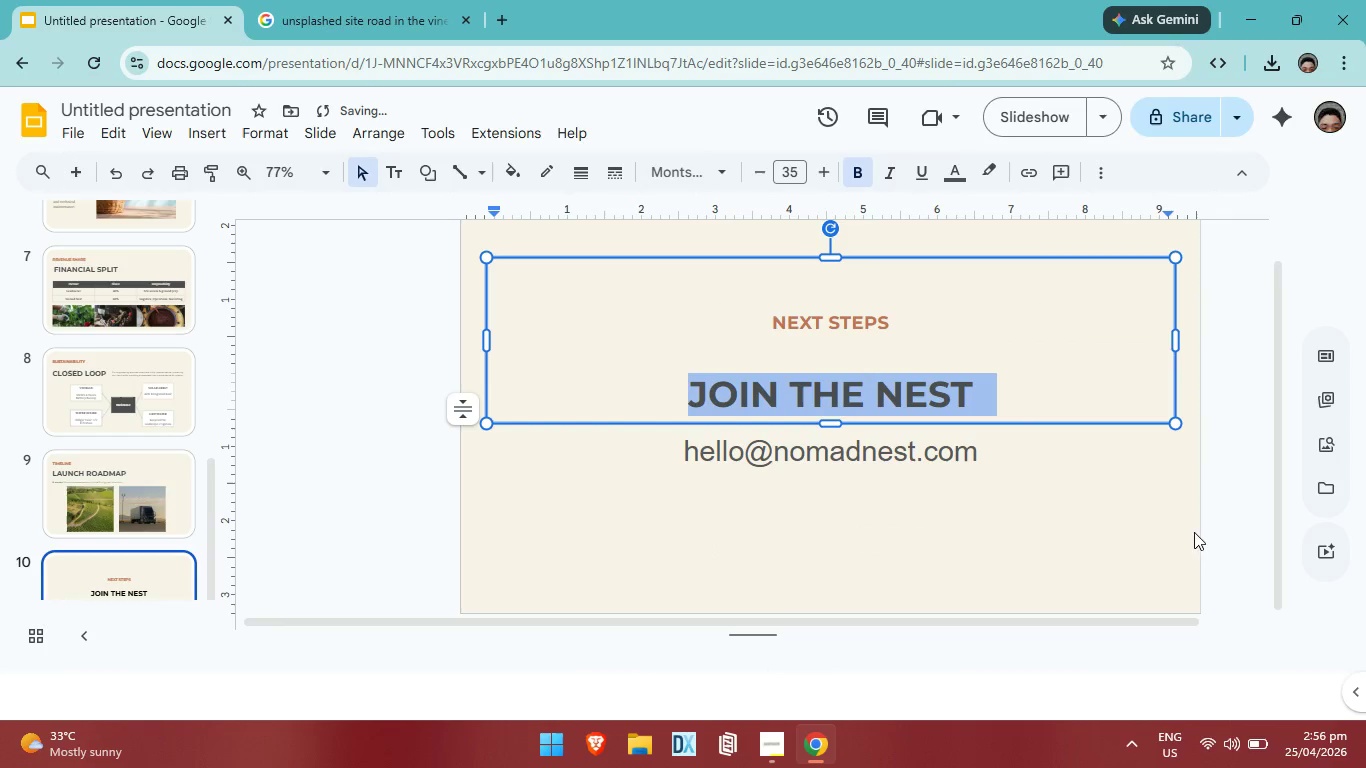 
left_click([1242, 532])
 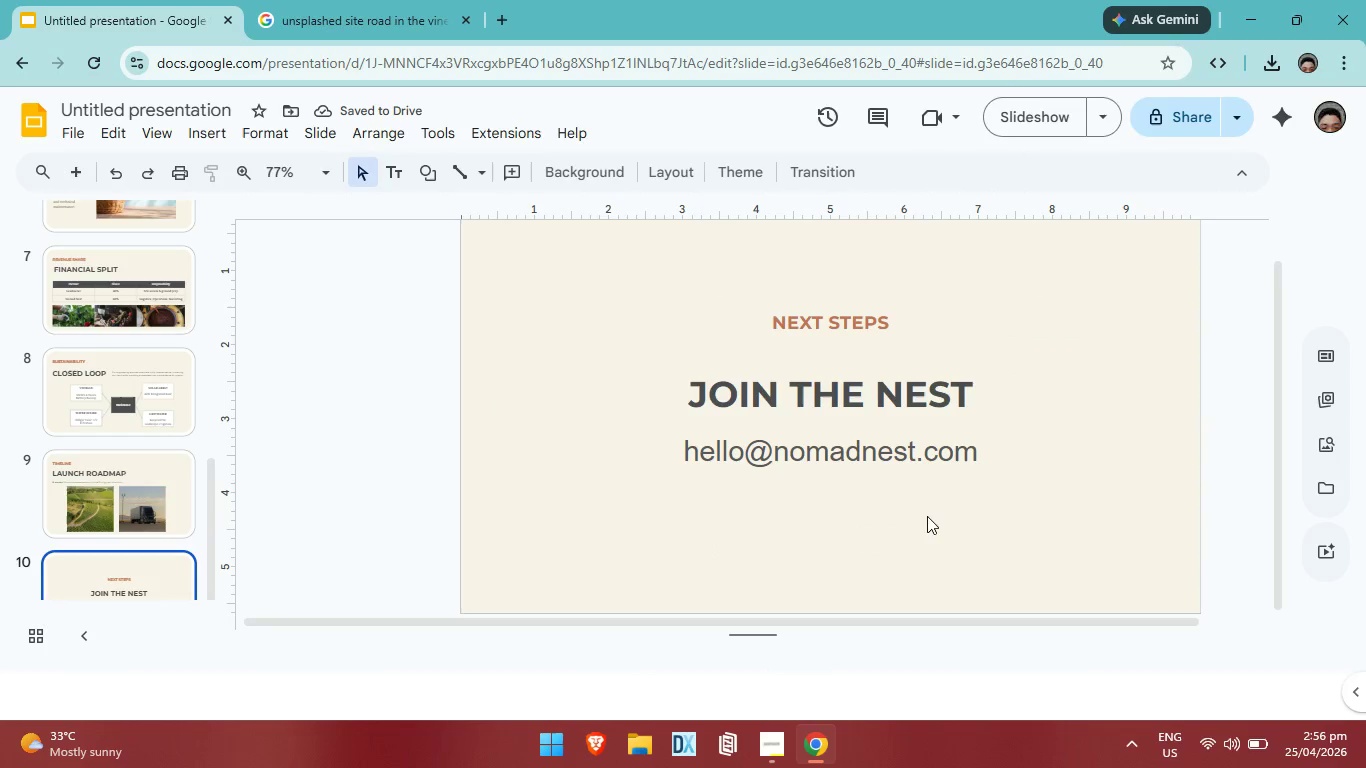 
left_click([973, 455])
 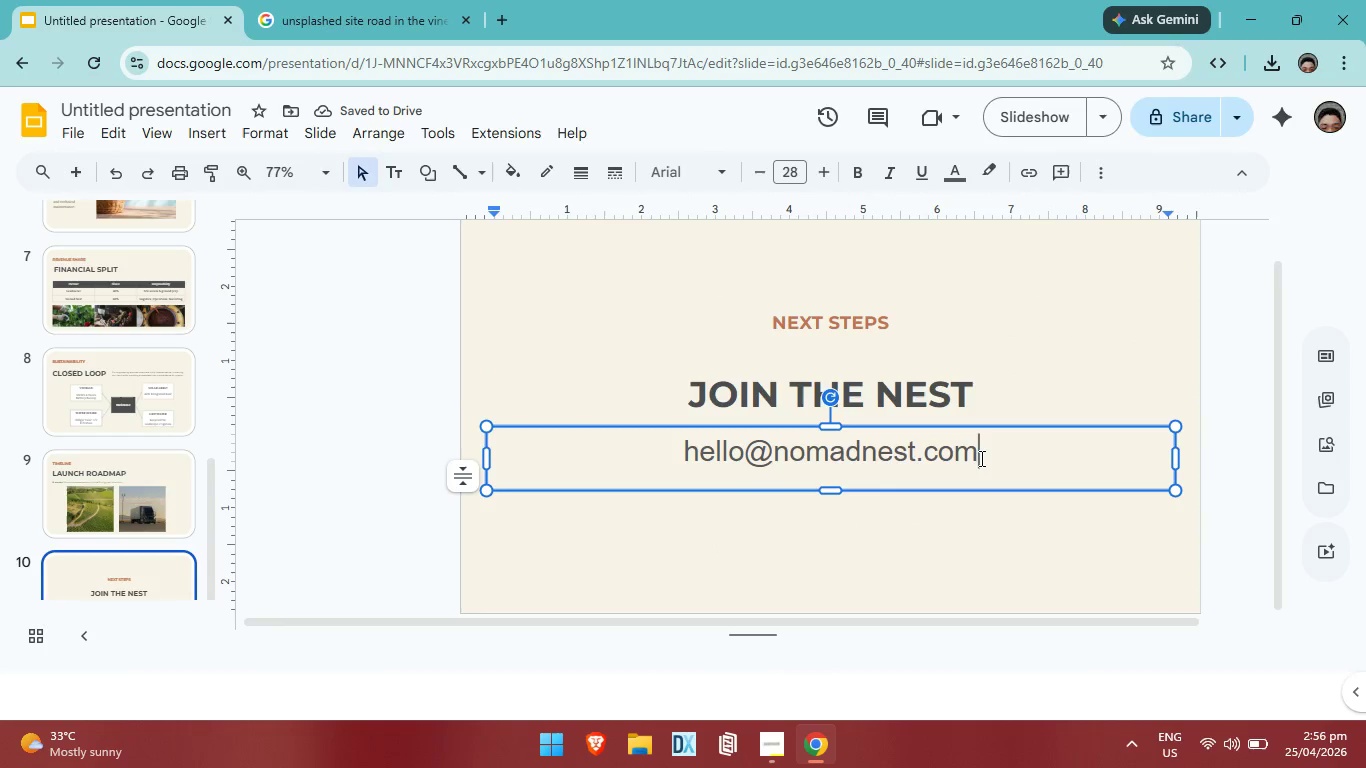 
left_click_drag(start_coordinate=[980, 458], to_coordinate=[674, 466])
 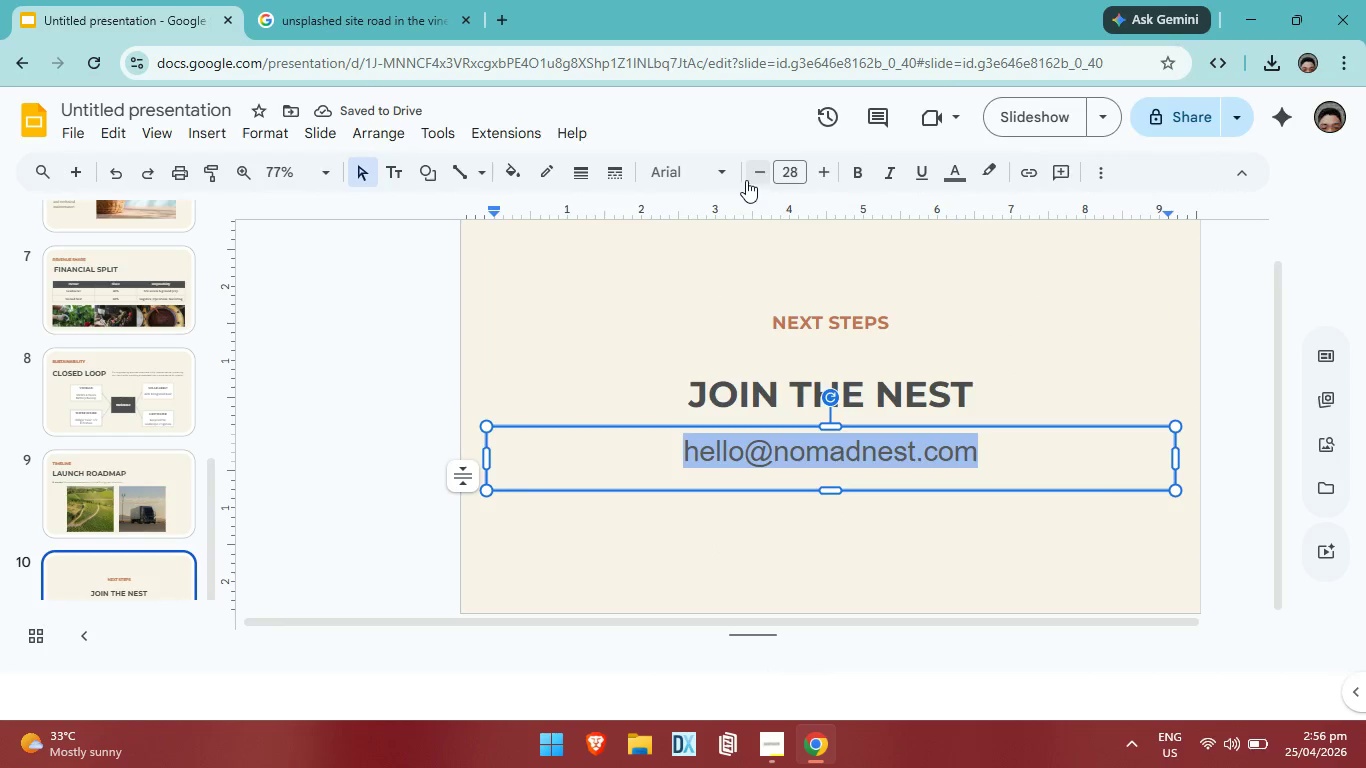 
double_click([746, 180])
 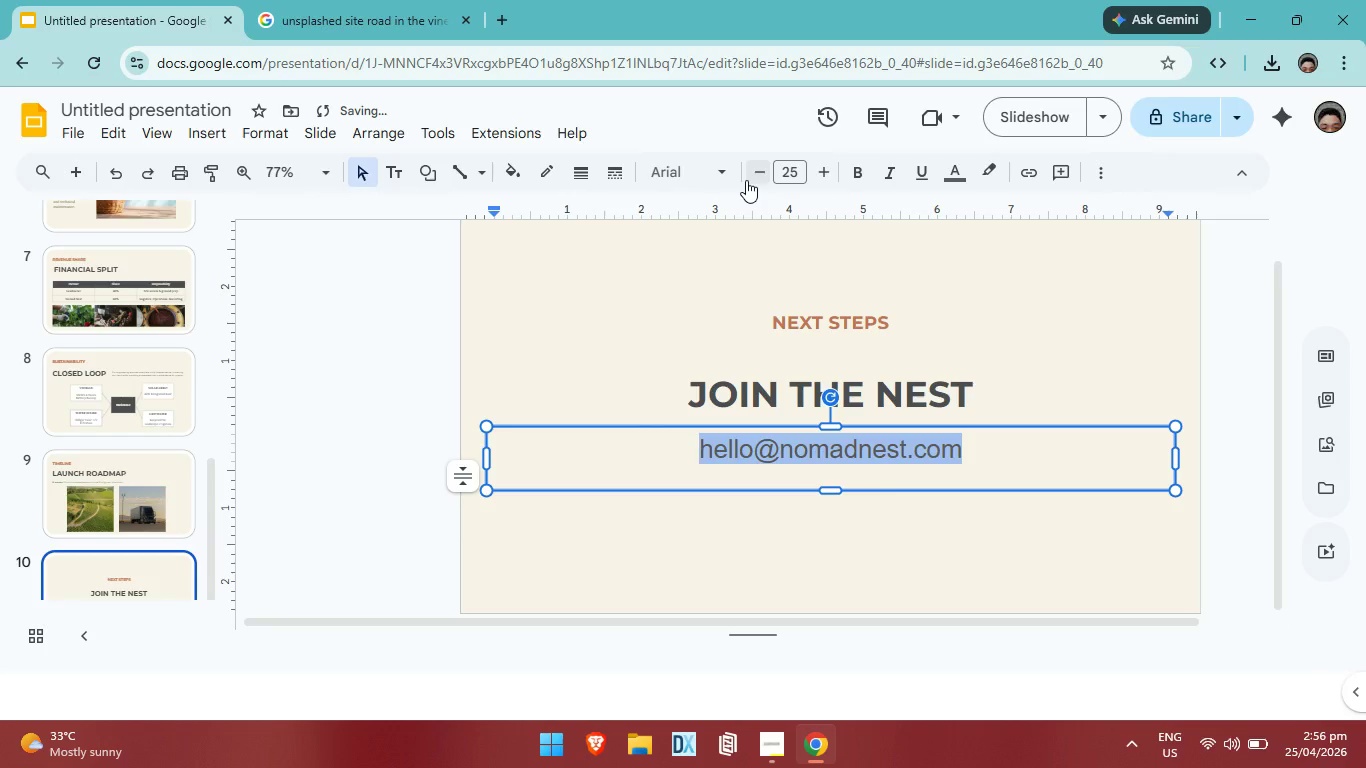 
triple_click([746, 180])
 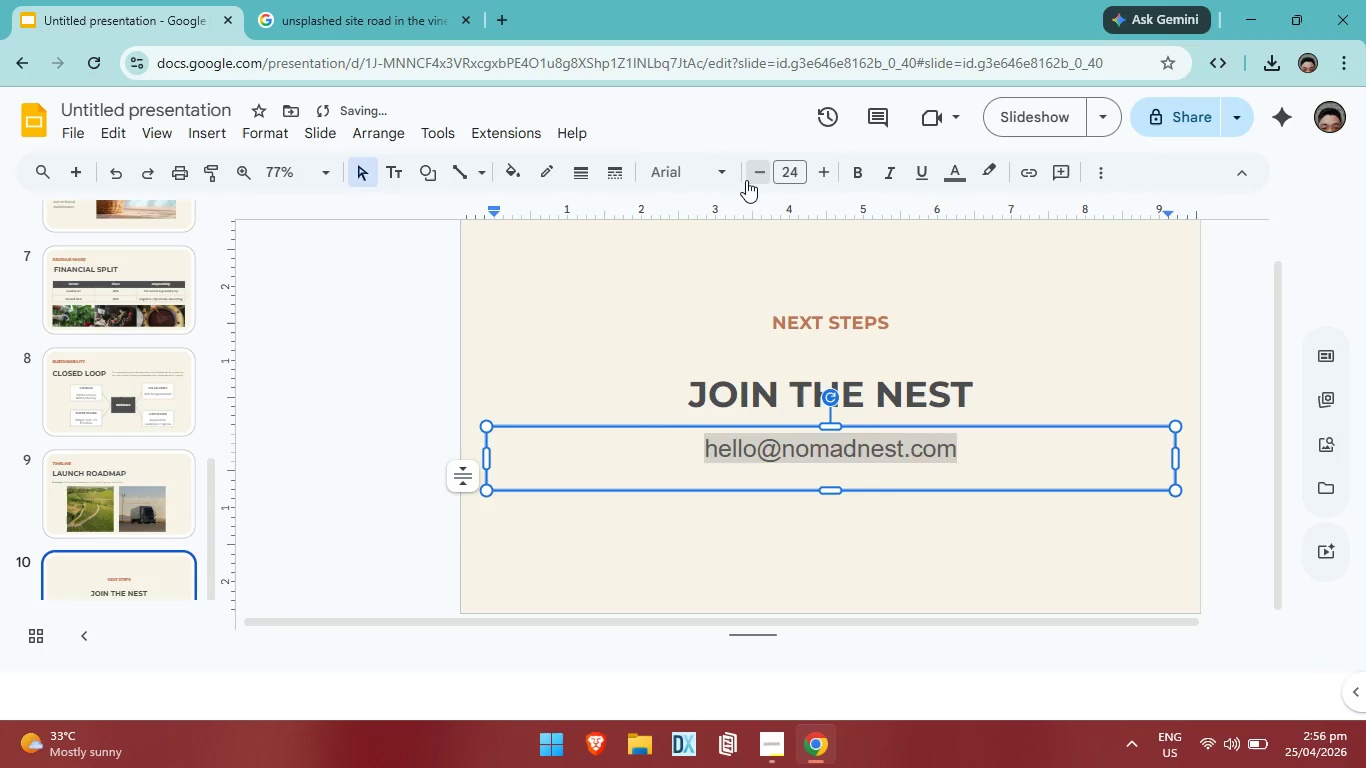 
triple_click([746, 180])
 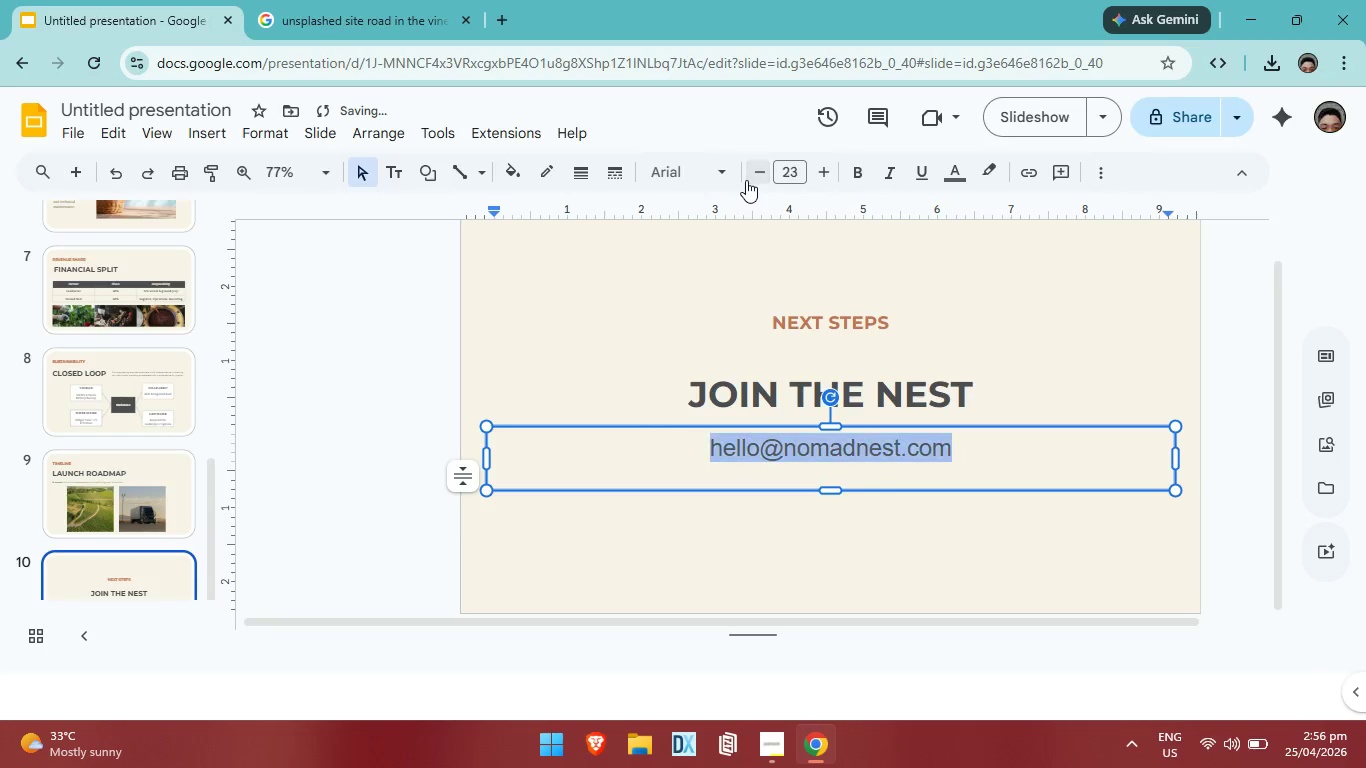 
triple_click([746, 180])
 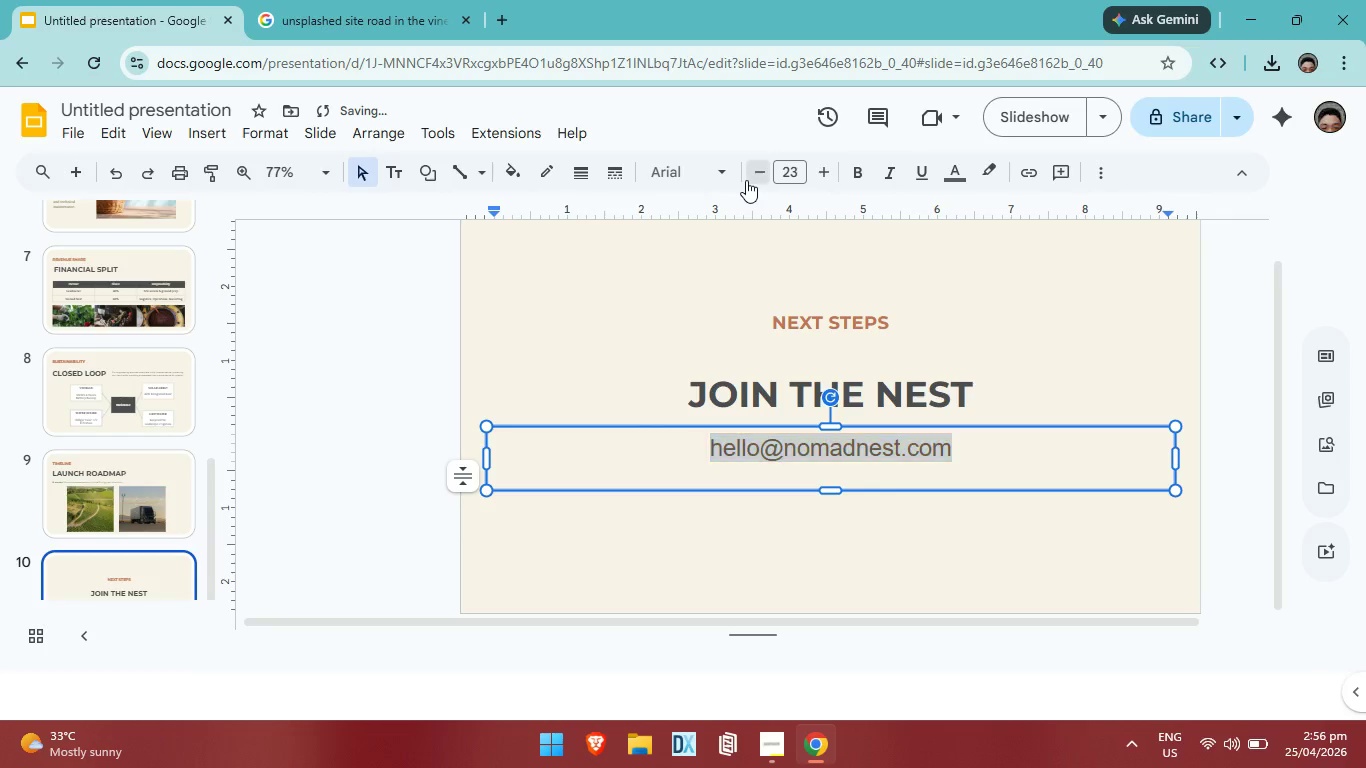 
triple_click([746, 180])
 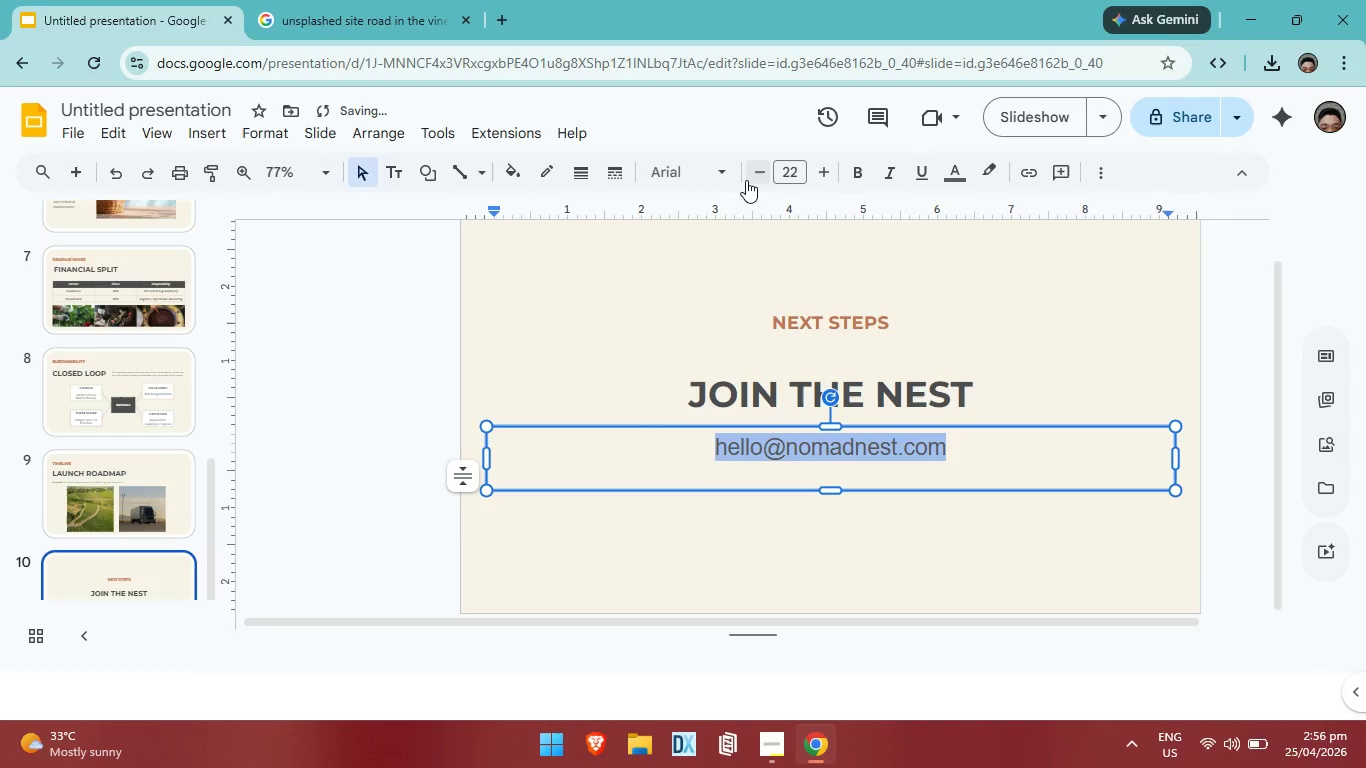 
triple_click([746, 180])
 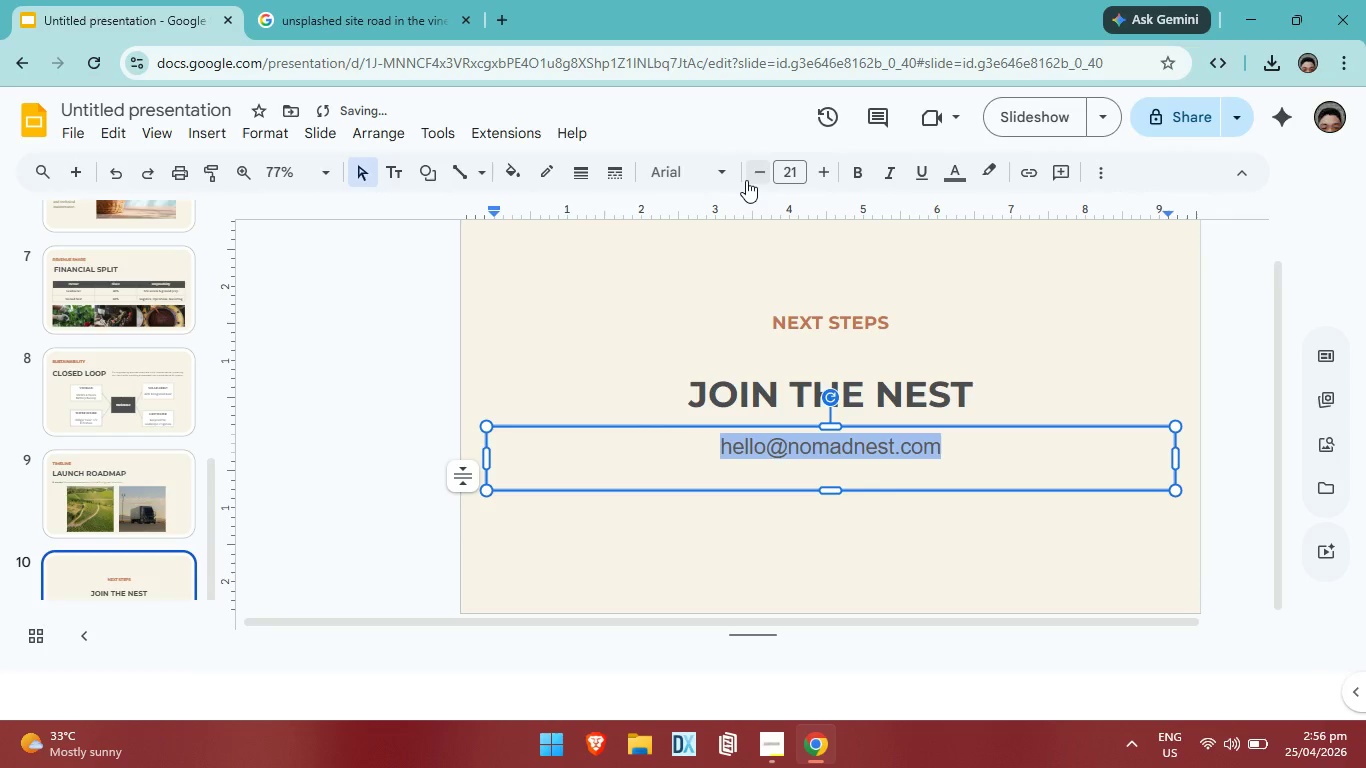 
left_click([746, 180])
 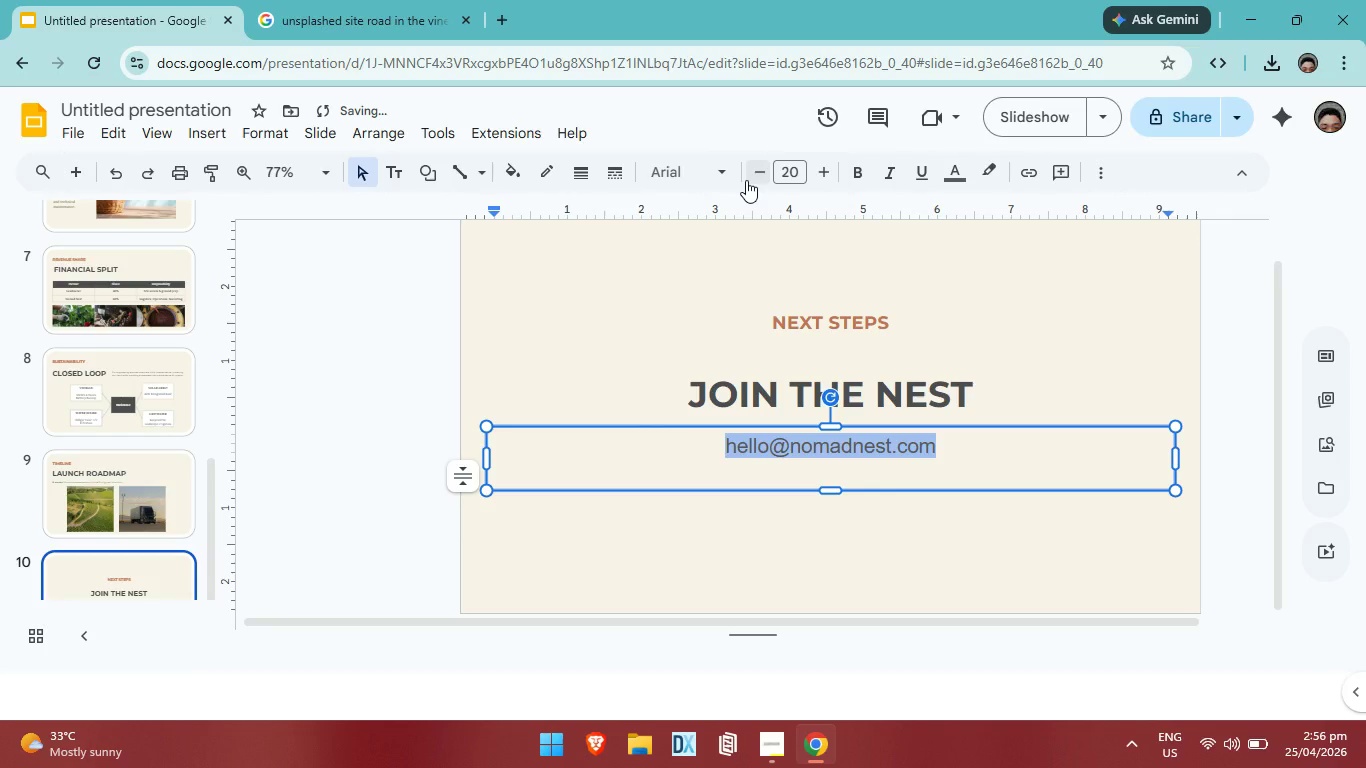 
left_click([746, 180])
 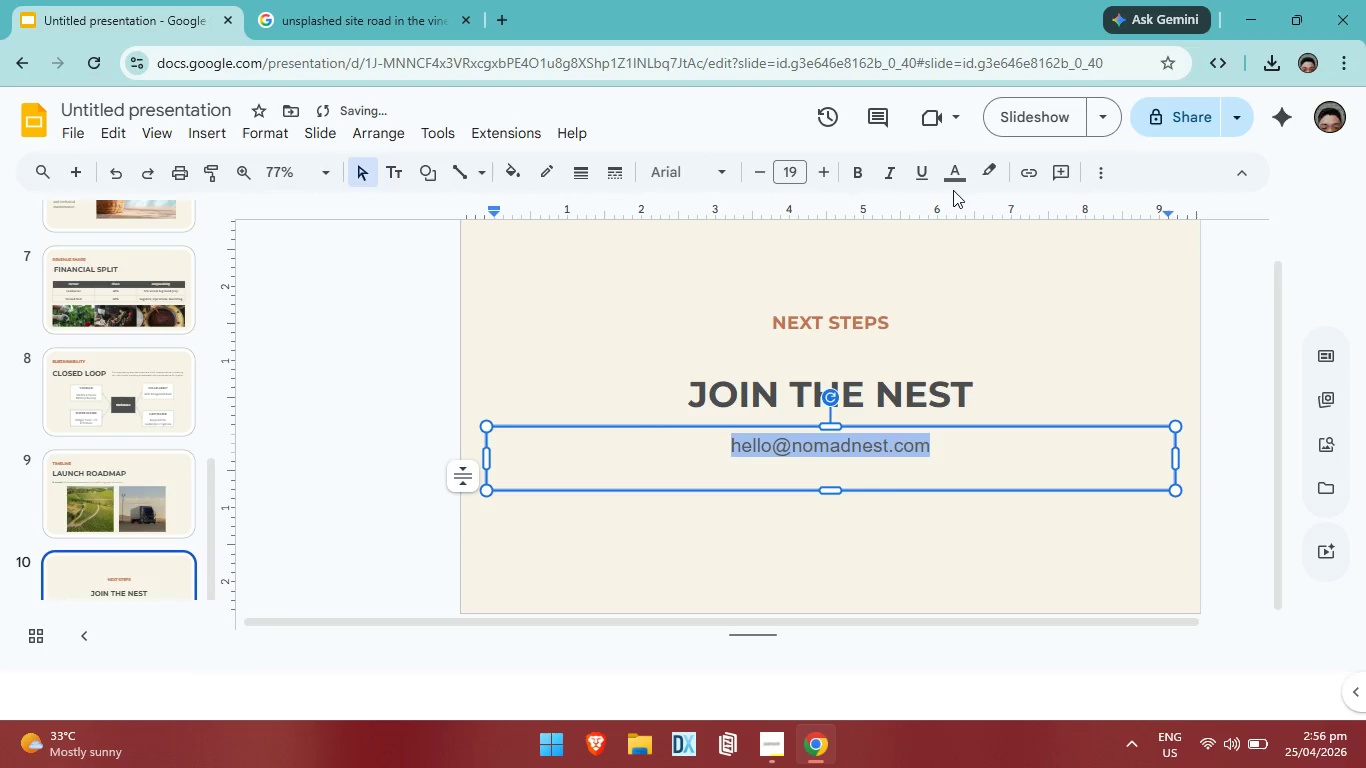 
left_click([963, 186])
 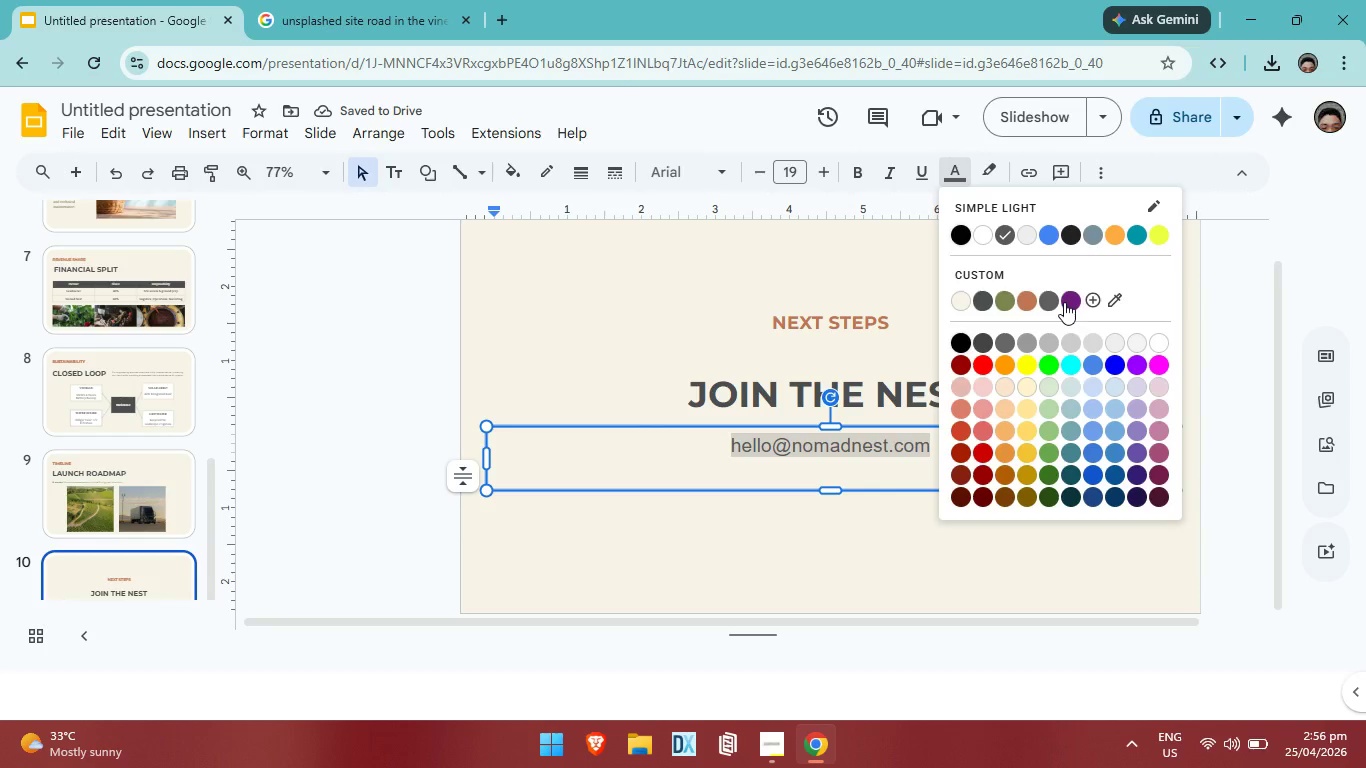 
left_click([1000, 299])
 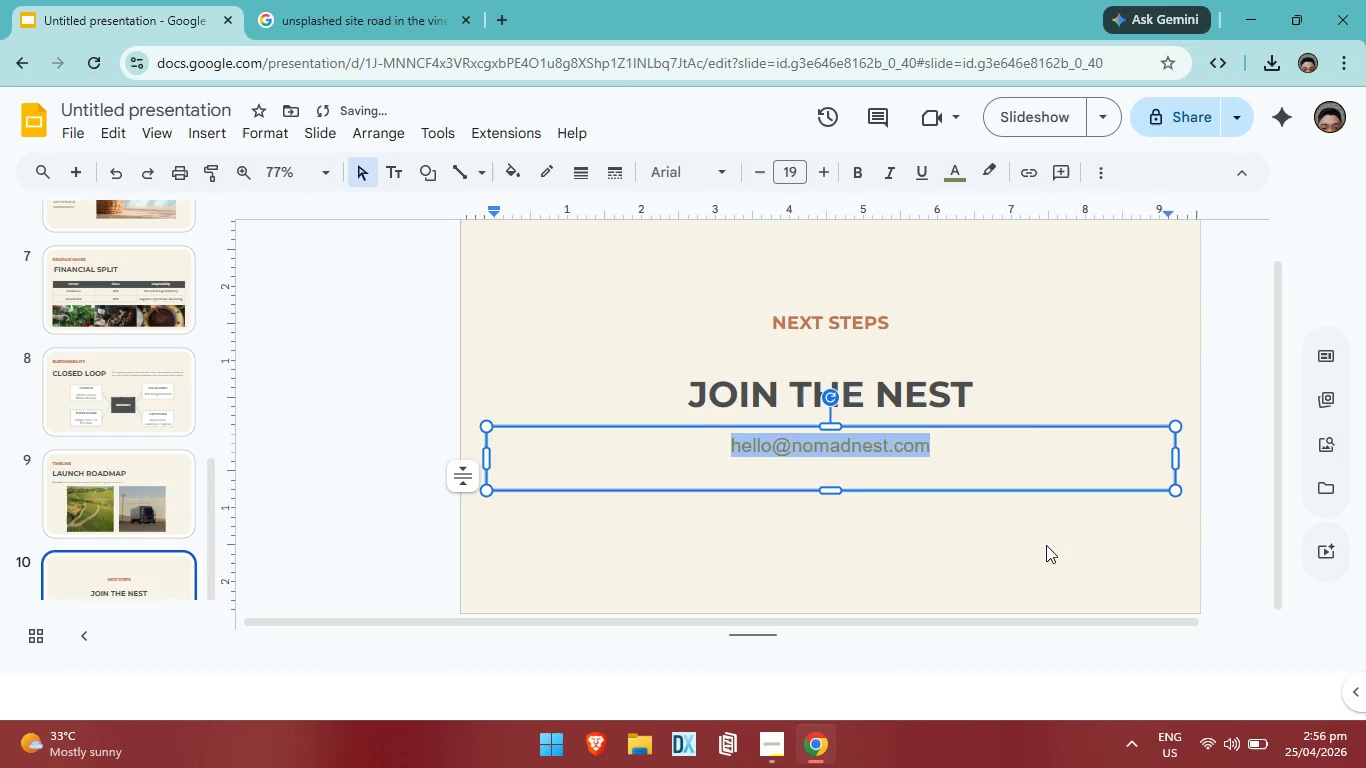 
left_click([1046, 545])
 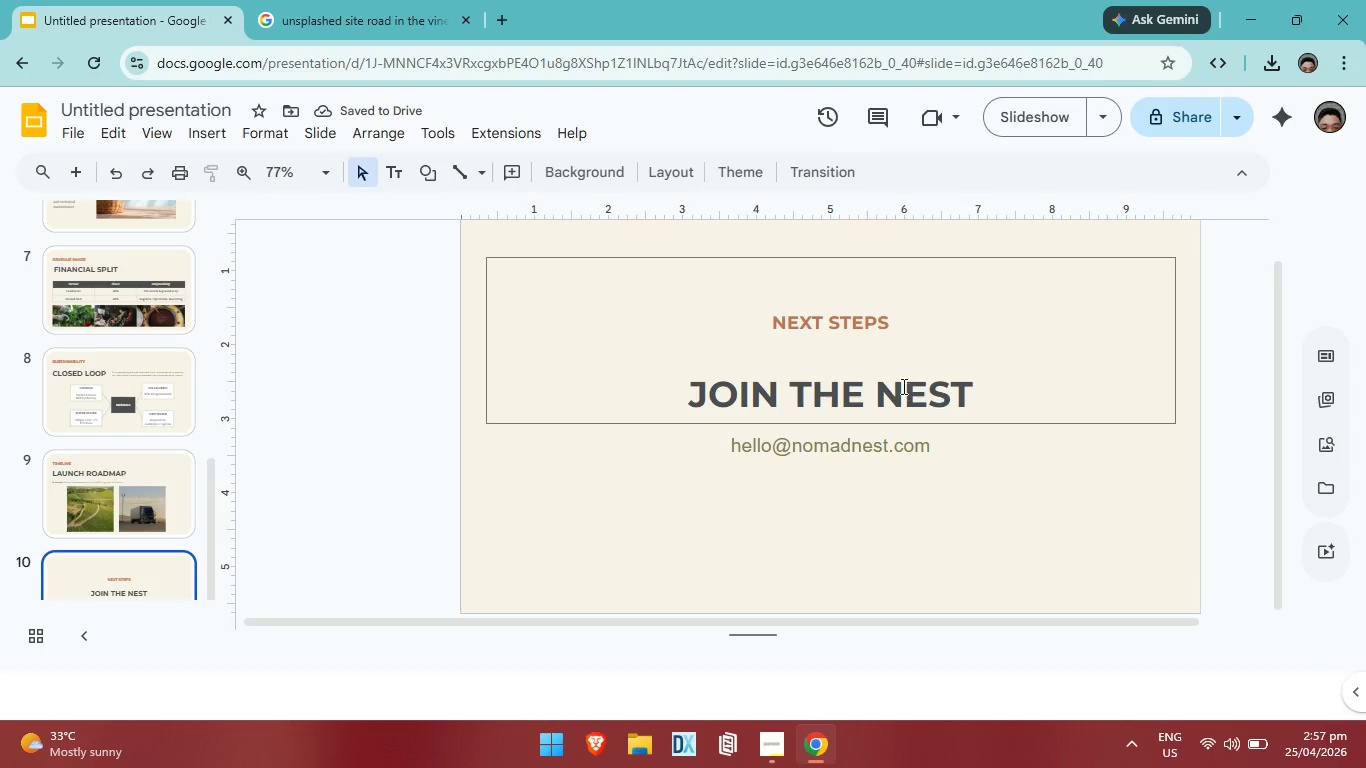 
left_click([908, 400])
 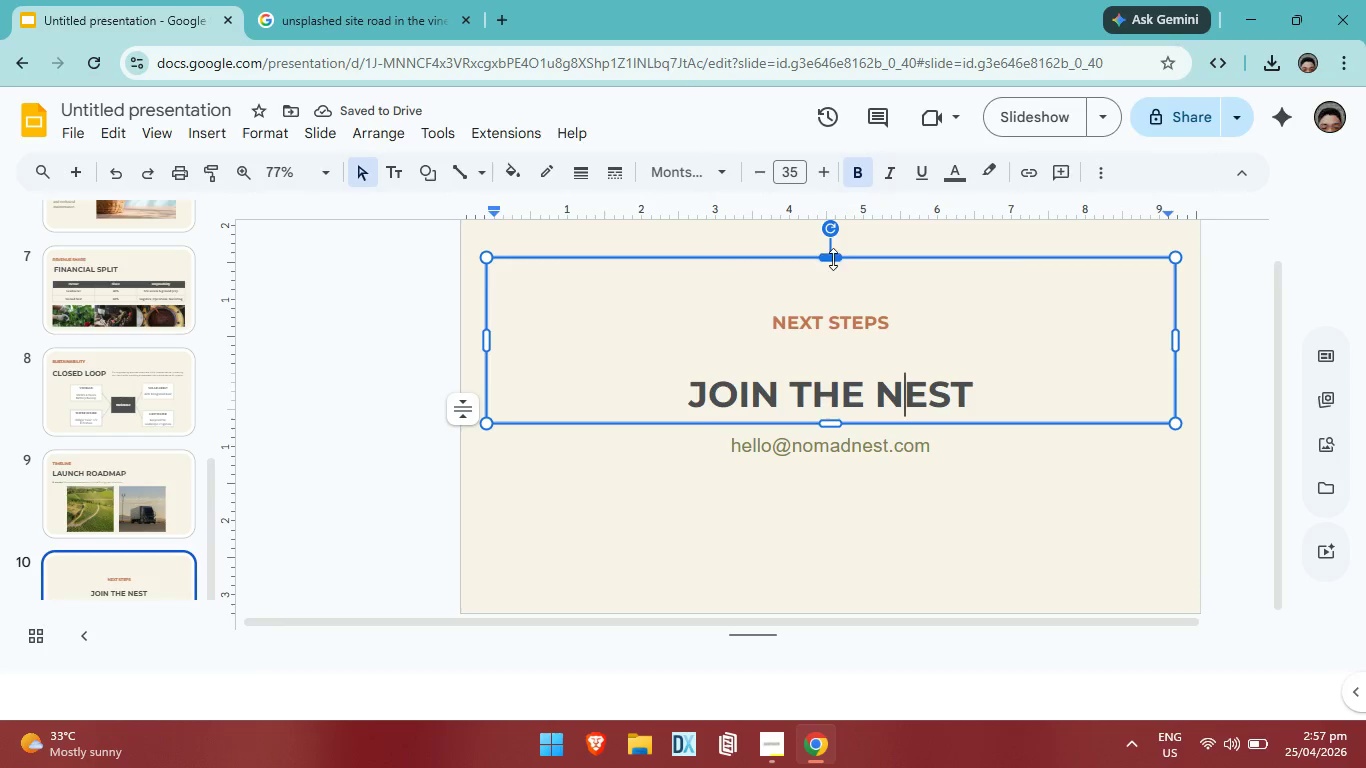 
left_click_drag(start_coordinate=[833, 259], to_coordinate=[832, 361])
 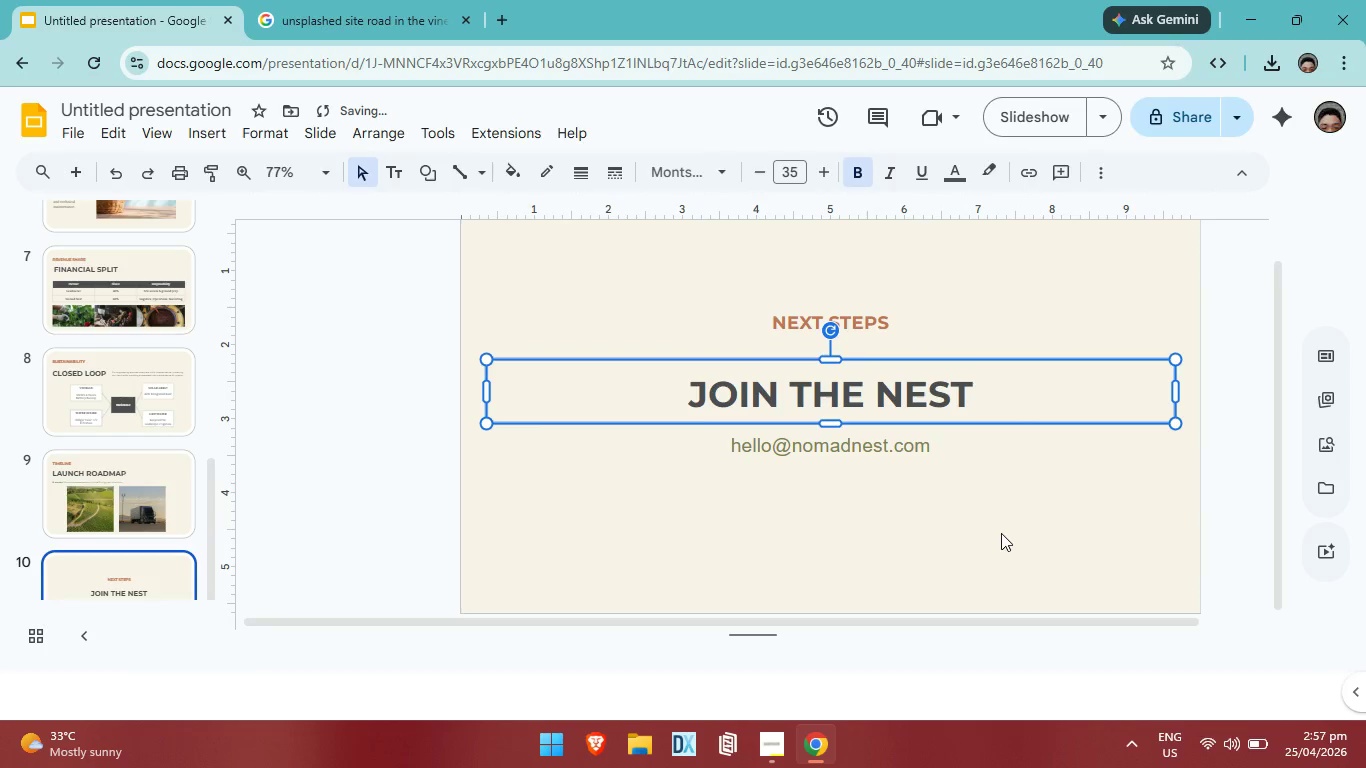 
left_click([1001, 533])
 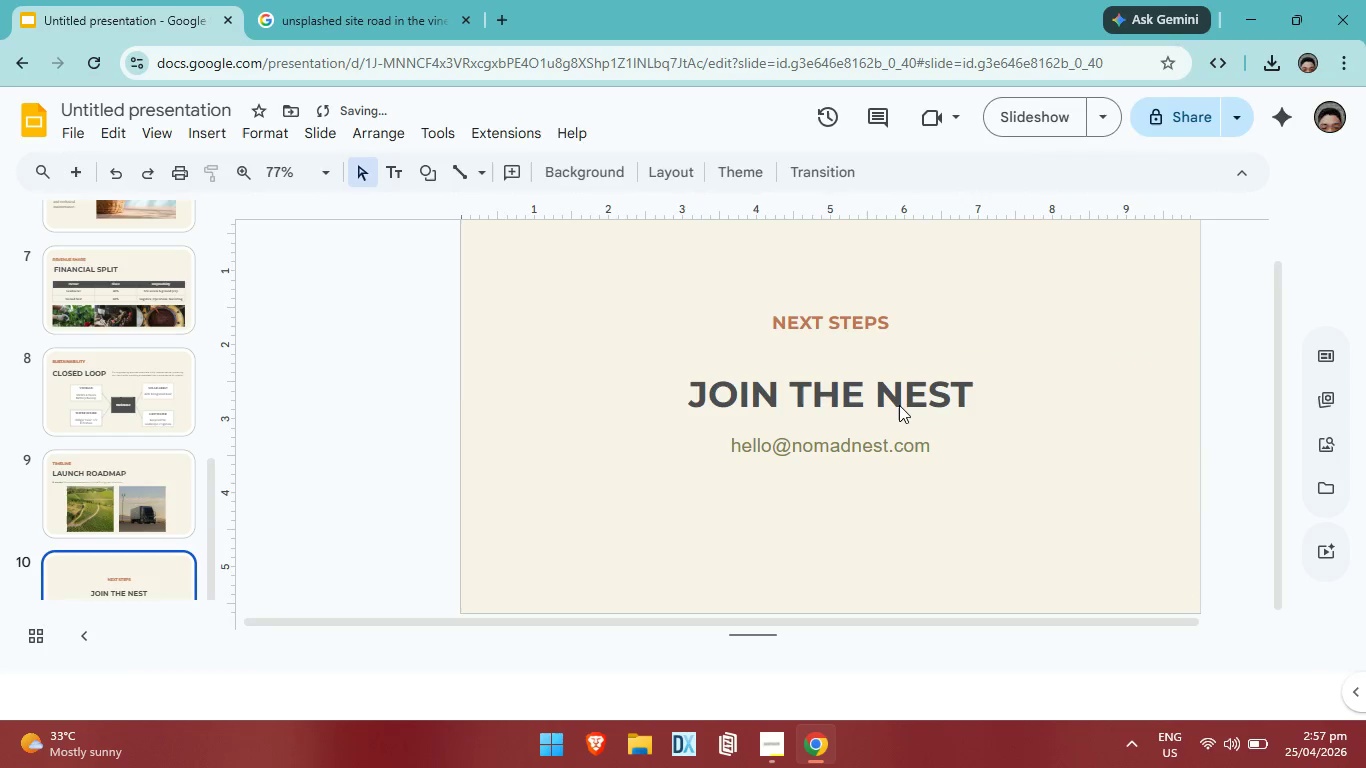 
left_click([899, 404])
 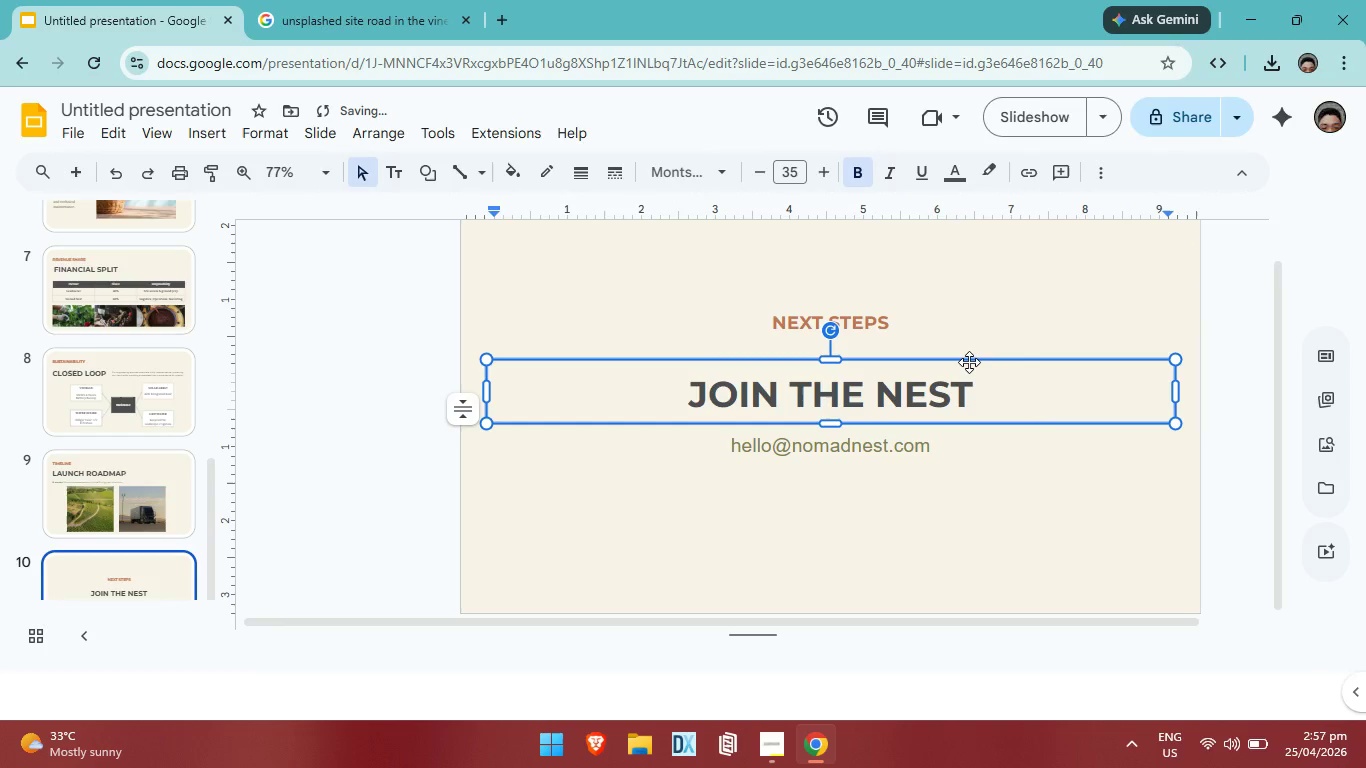 
left_click_drag(start_coordinate=[969, 362], to_coordinate=[970, 350])
 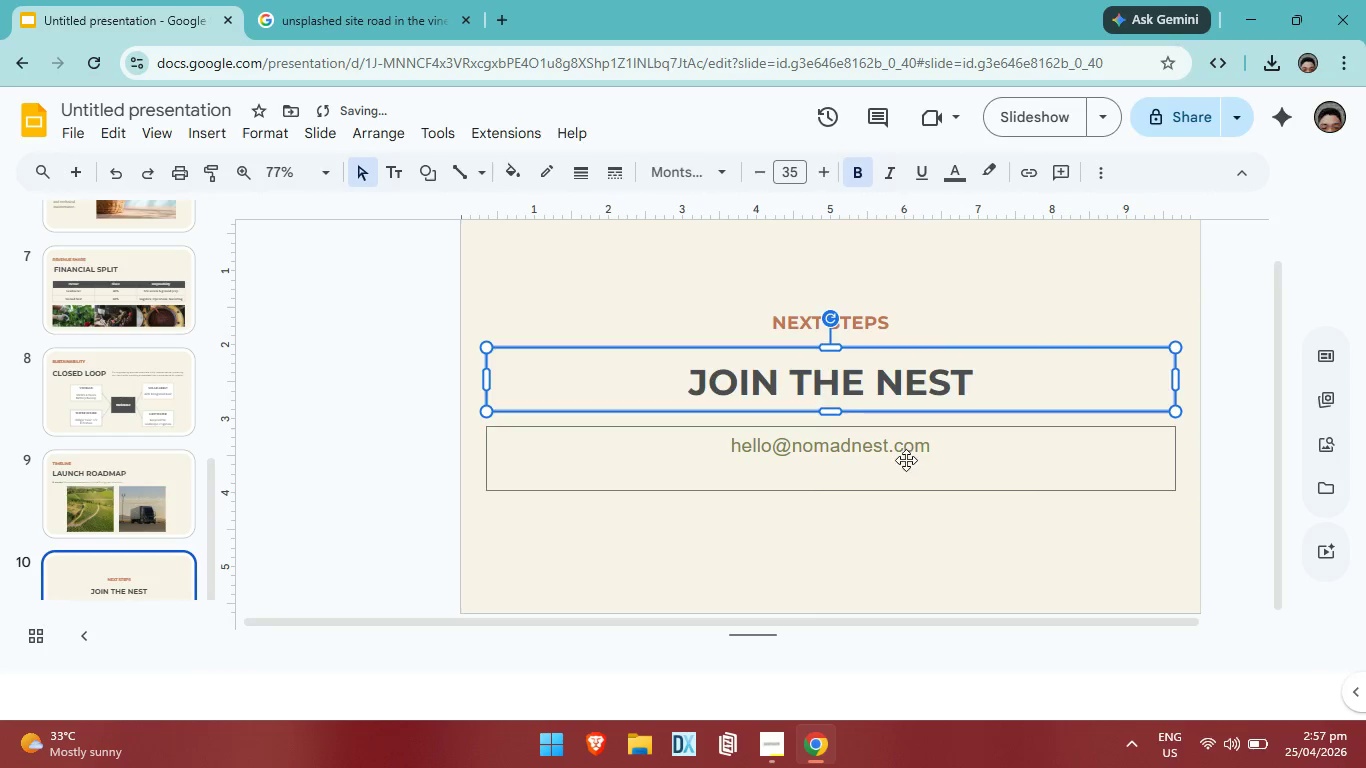 
left_click([906, 460])
 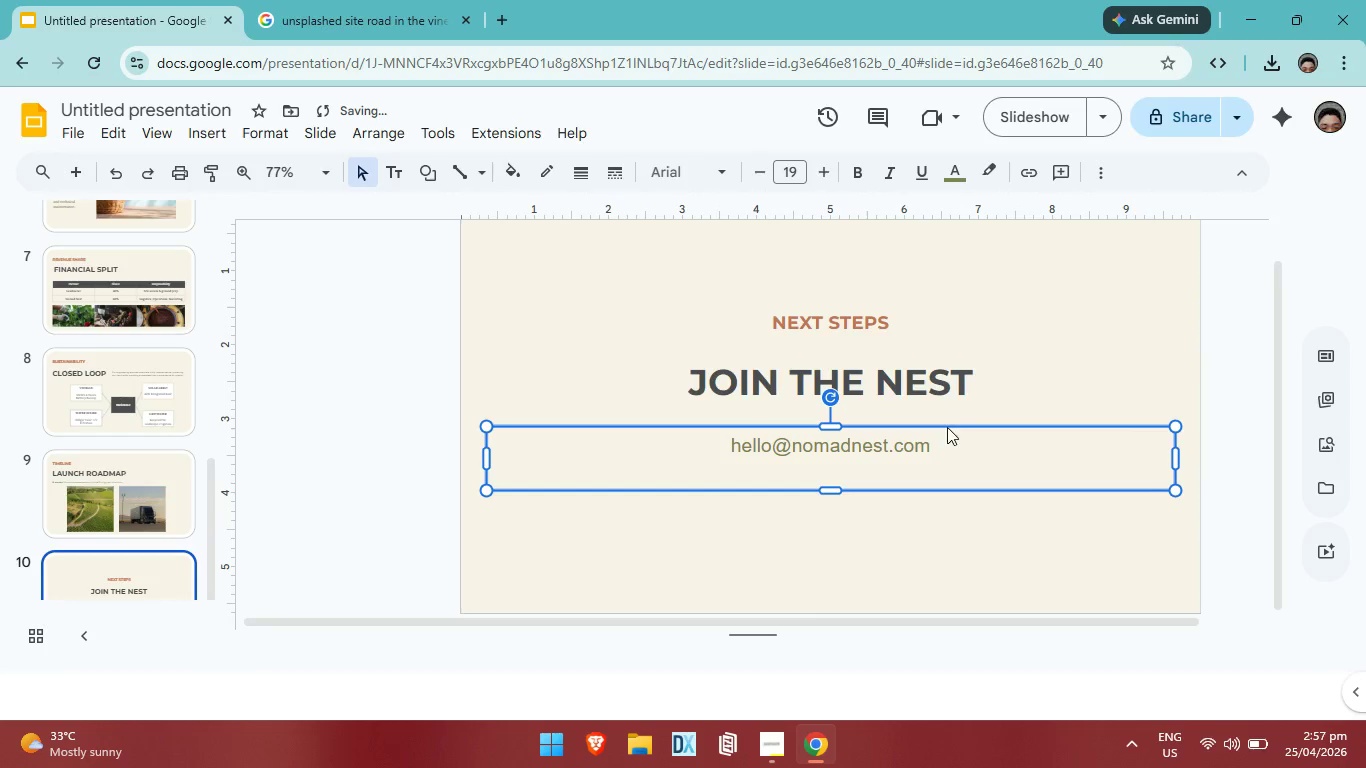 
left_click([947, 427])
 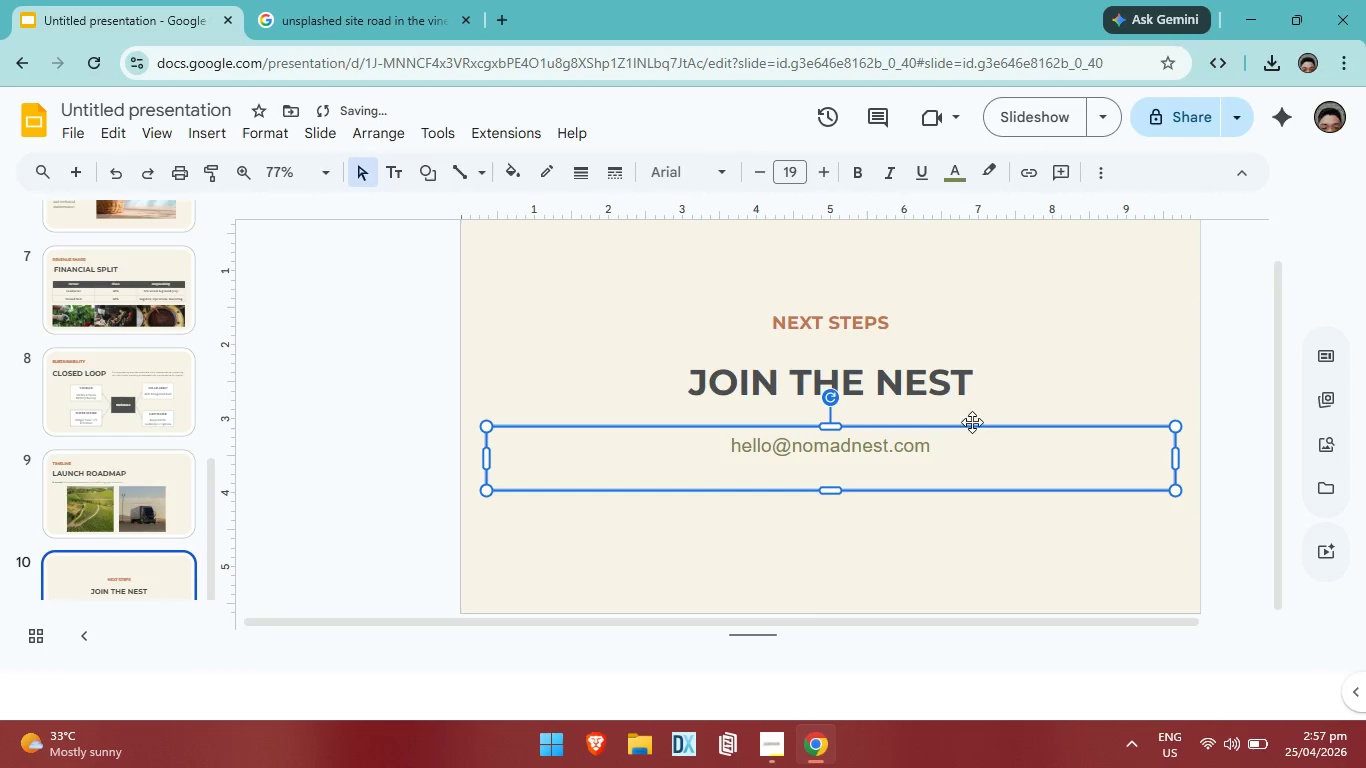 
left_click([972, 422])
 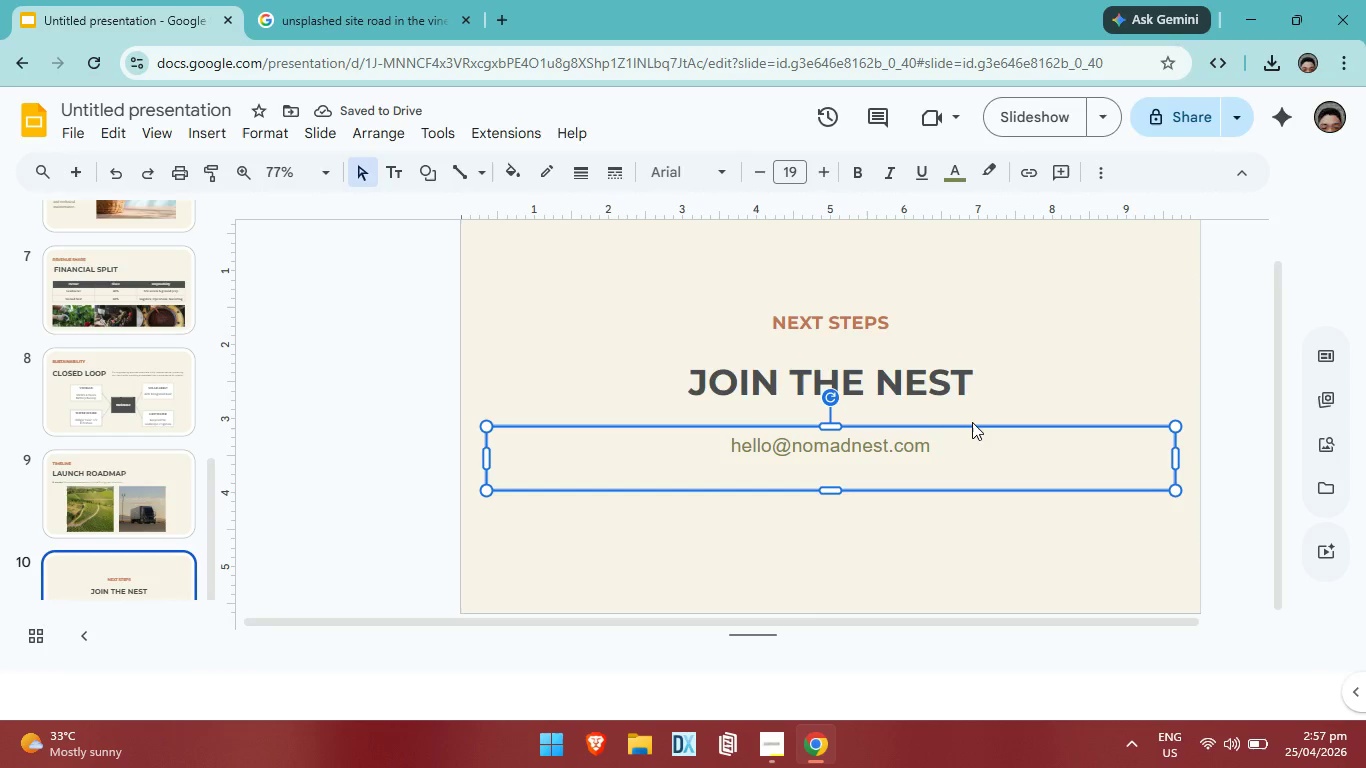 
left_click([972, 422])
 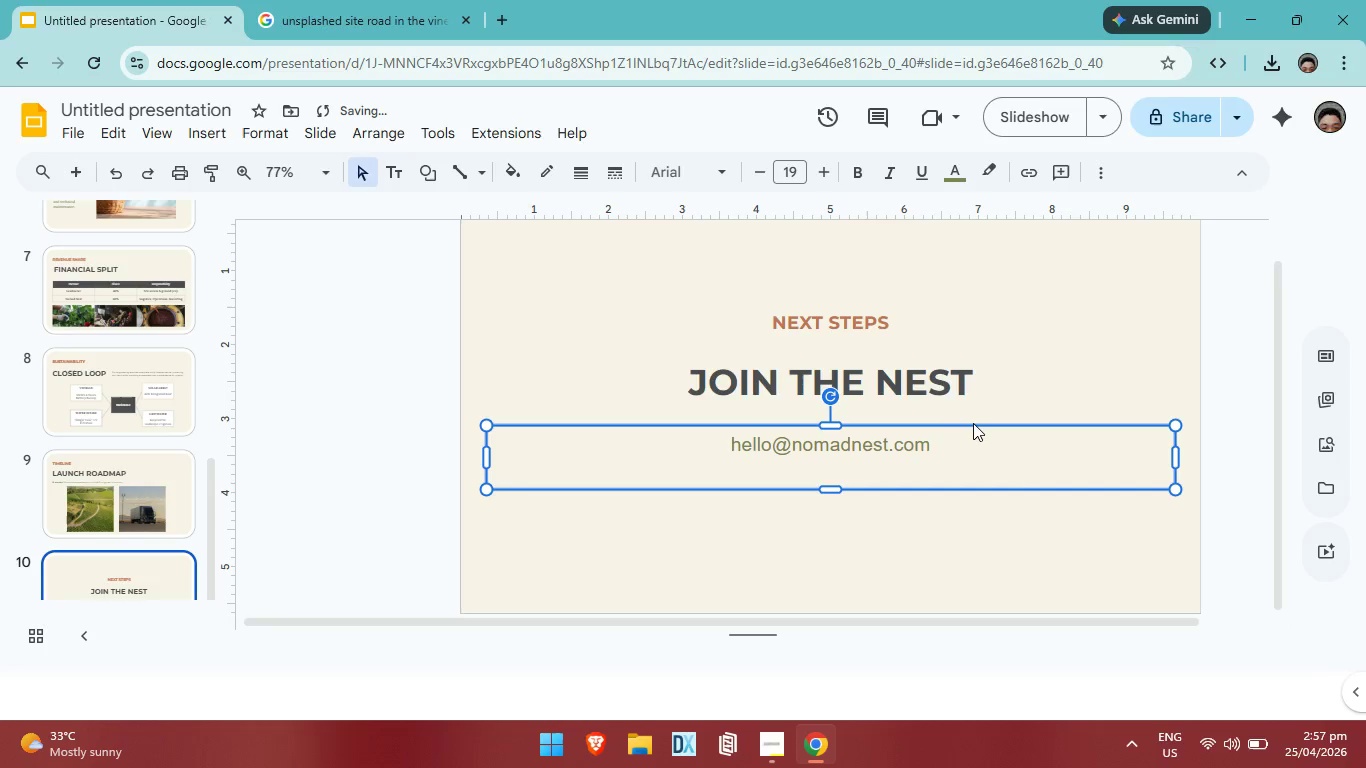 
key(ArrowUp)
 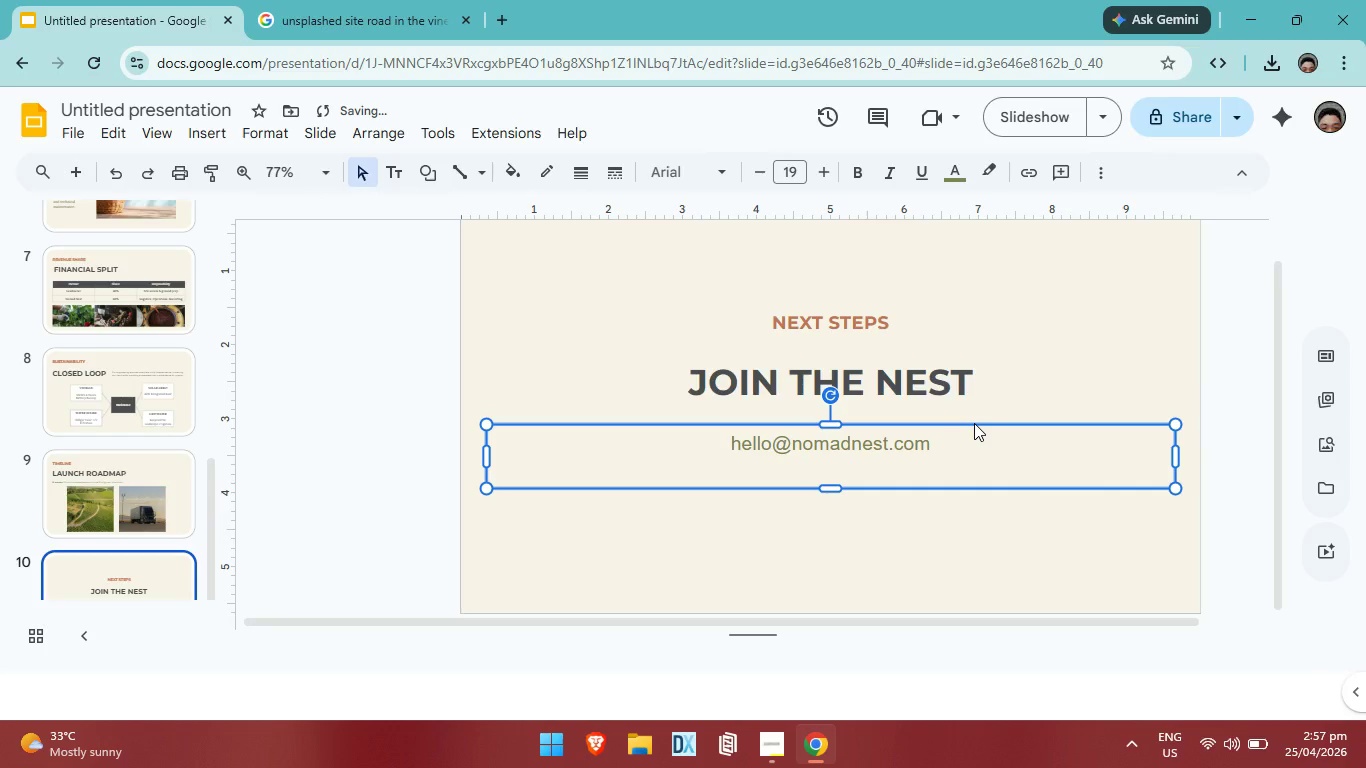 
key(ArrowUp)
 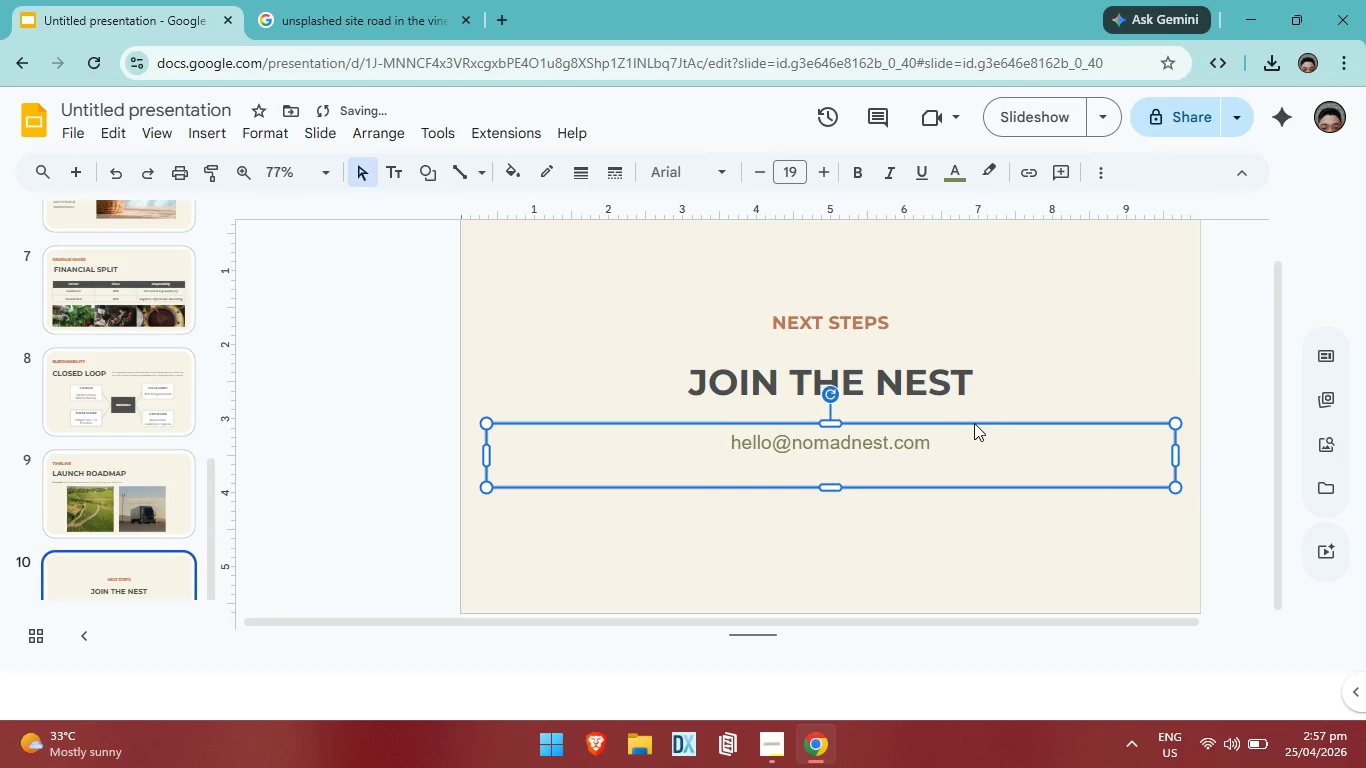 
key(ArrowUp)
 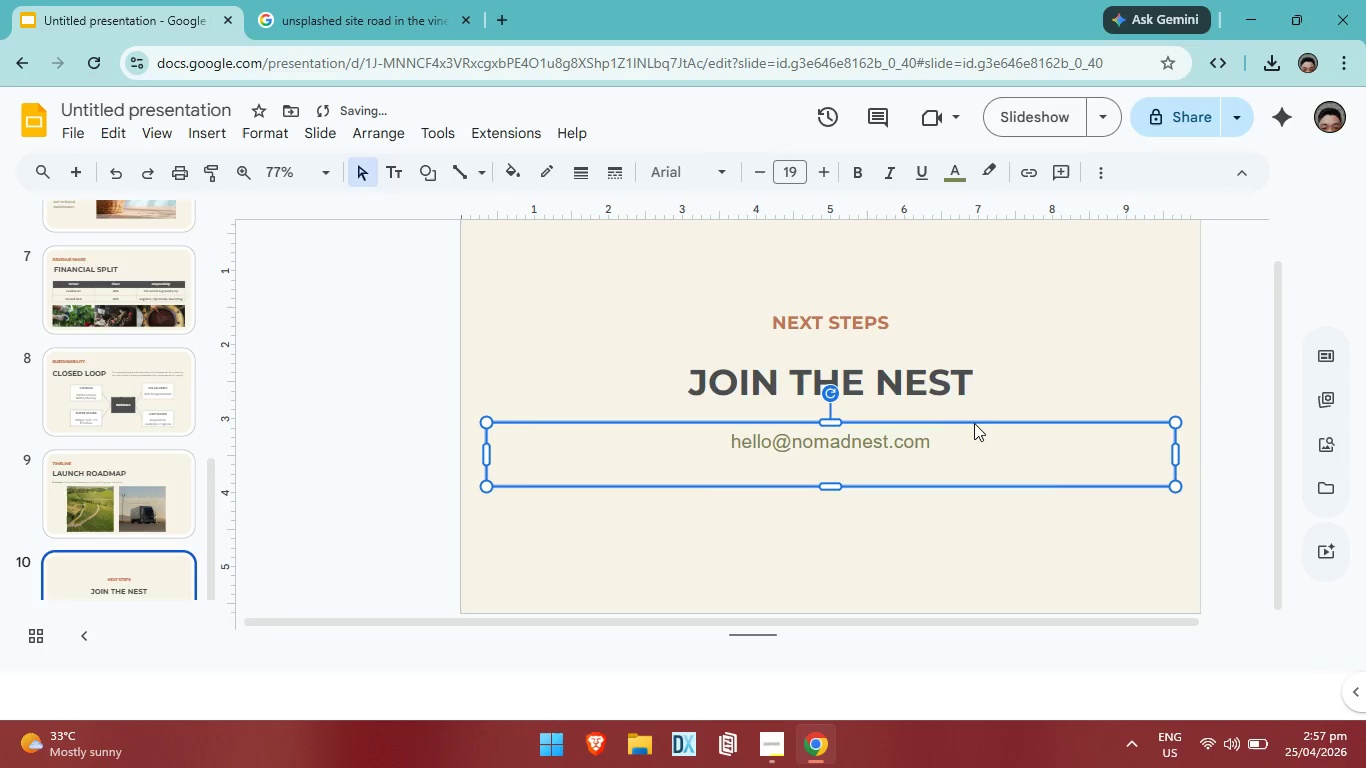 
key(ArrowUp)
 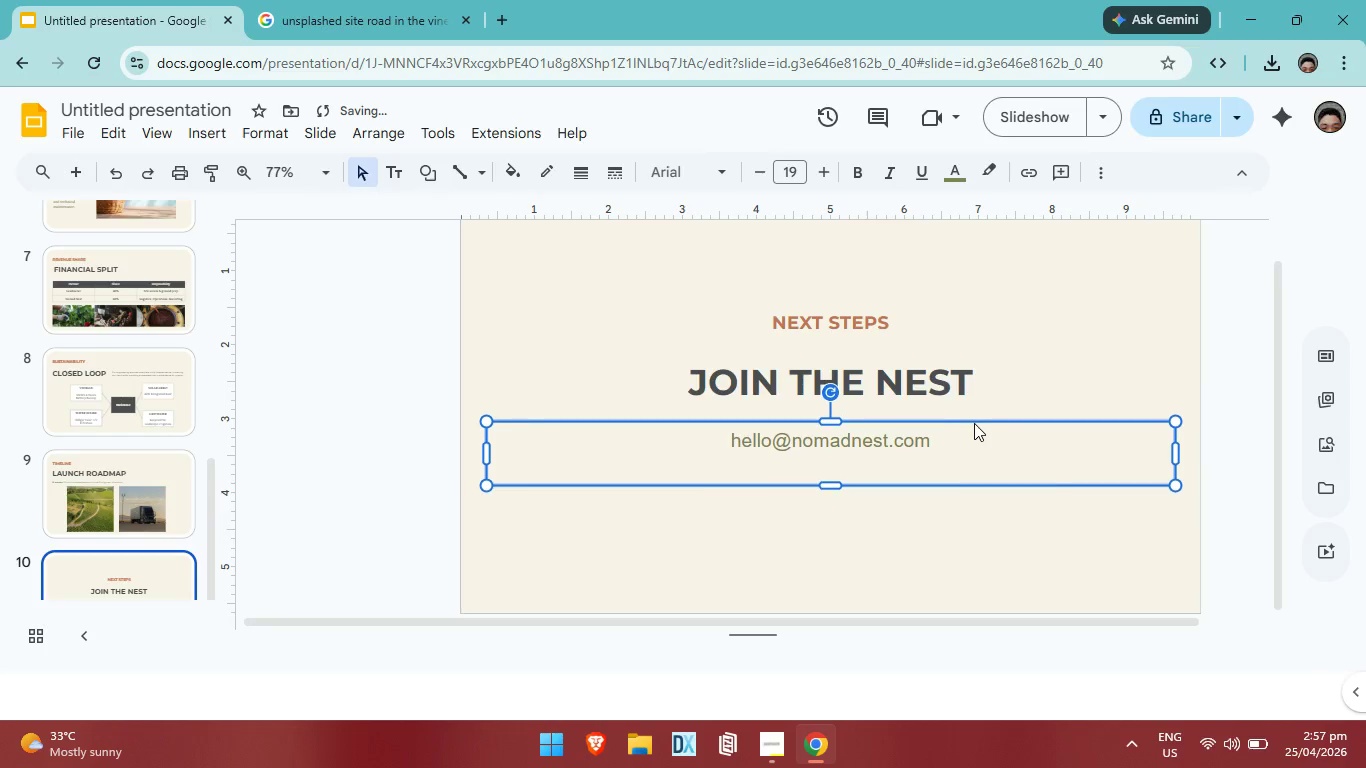 
key(ArrowUp)
 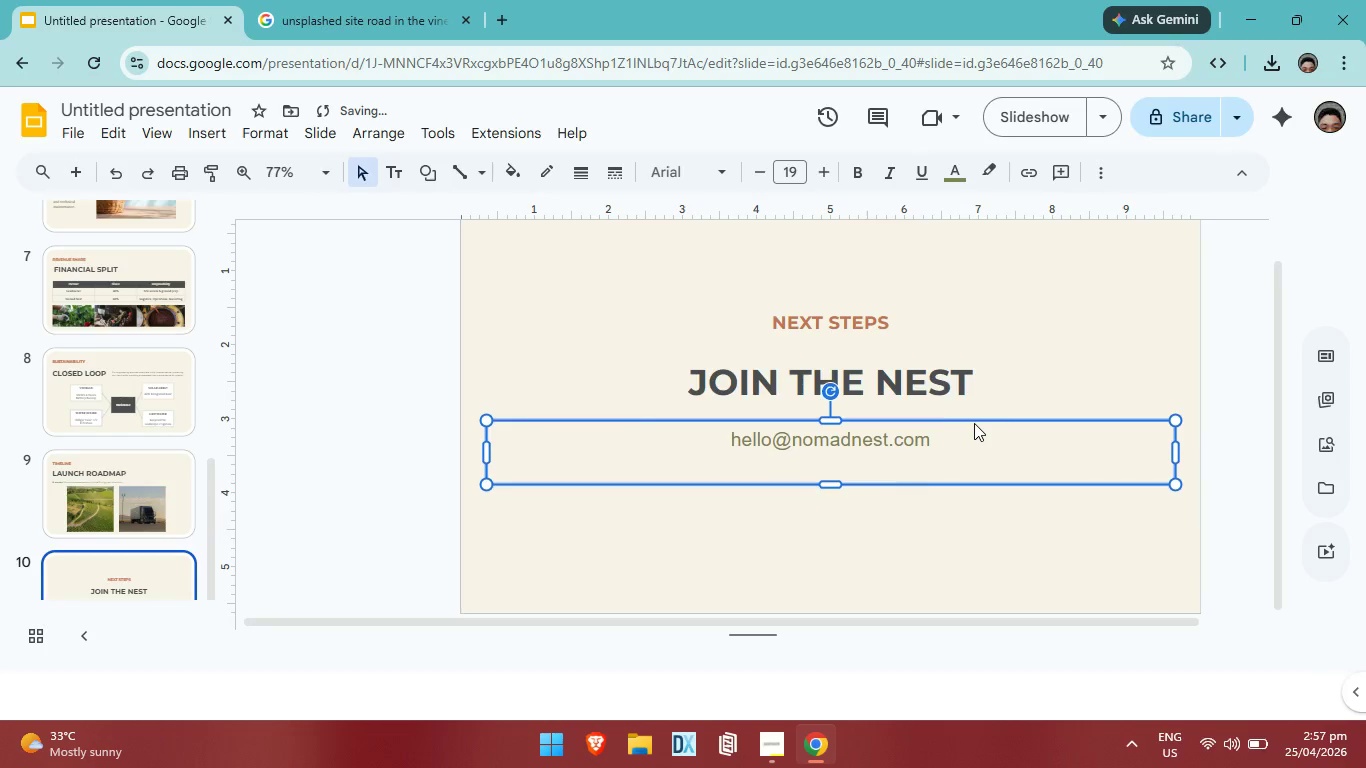 
key(ArrowUp)
 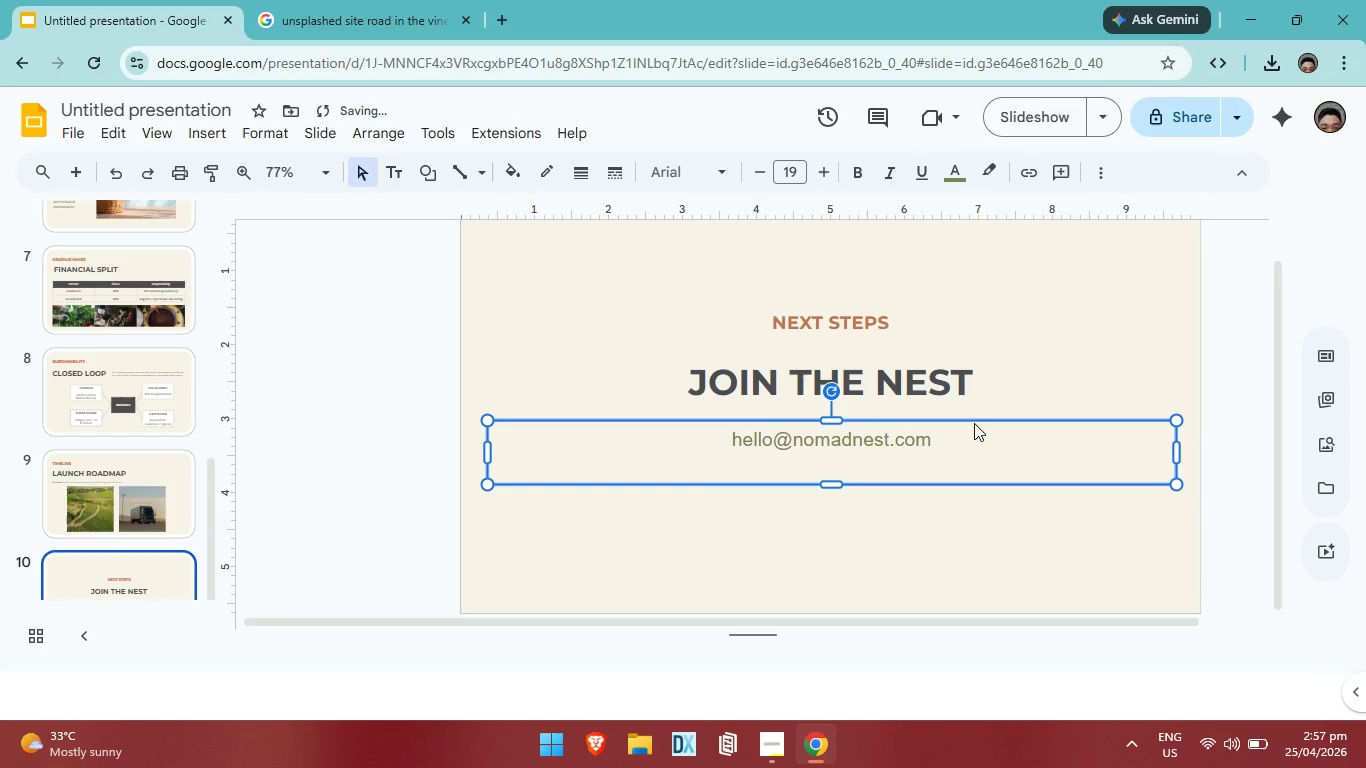 
key(ArrowRight)
 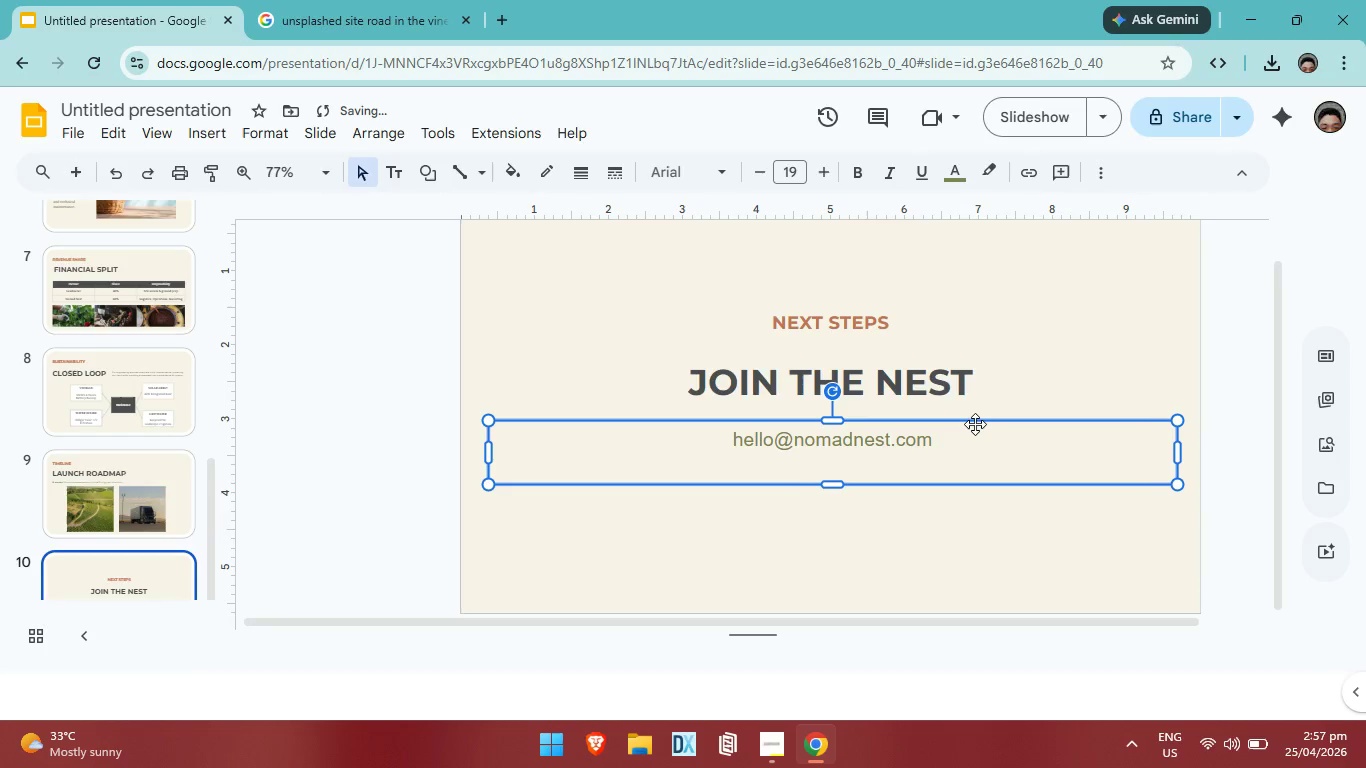 
key(ArrowRight)
 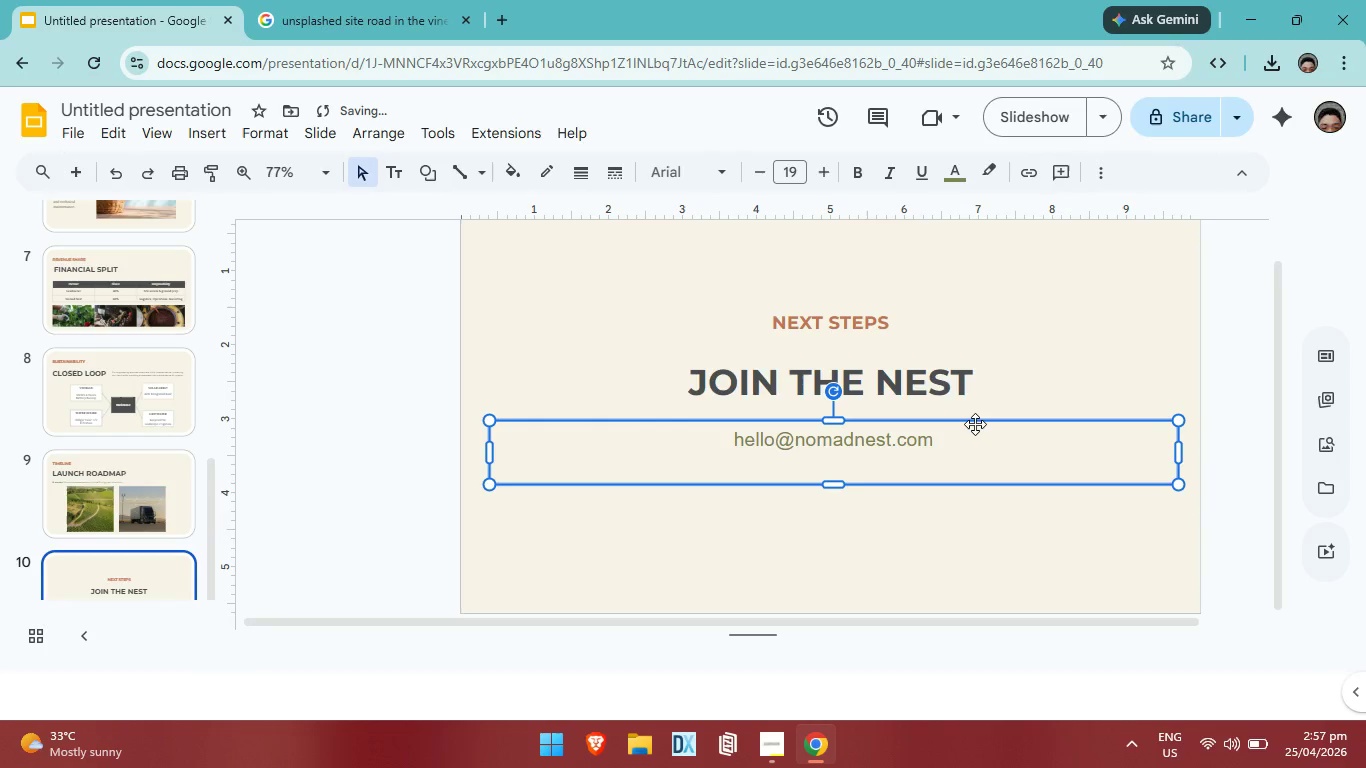 
key(ArrowRight)
 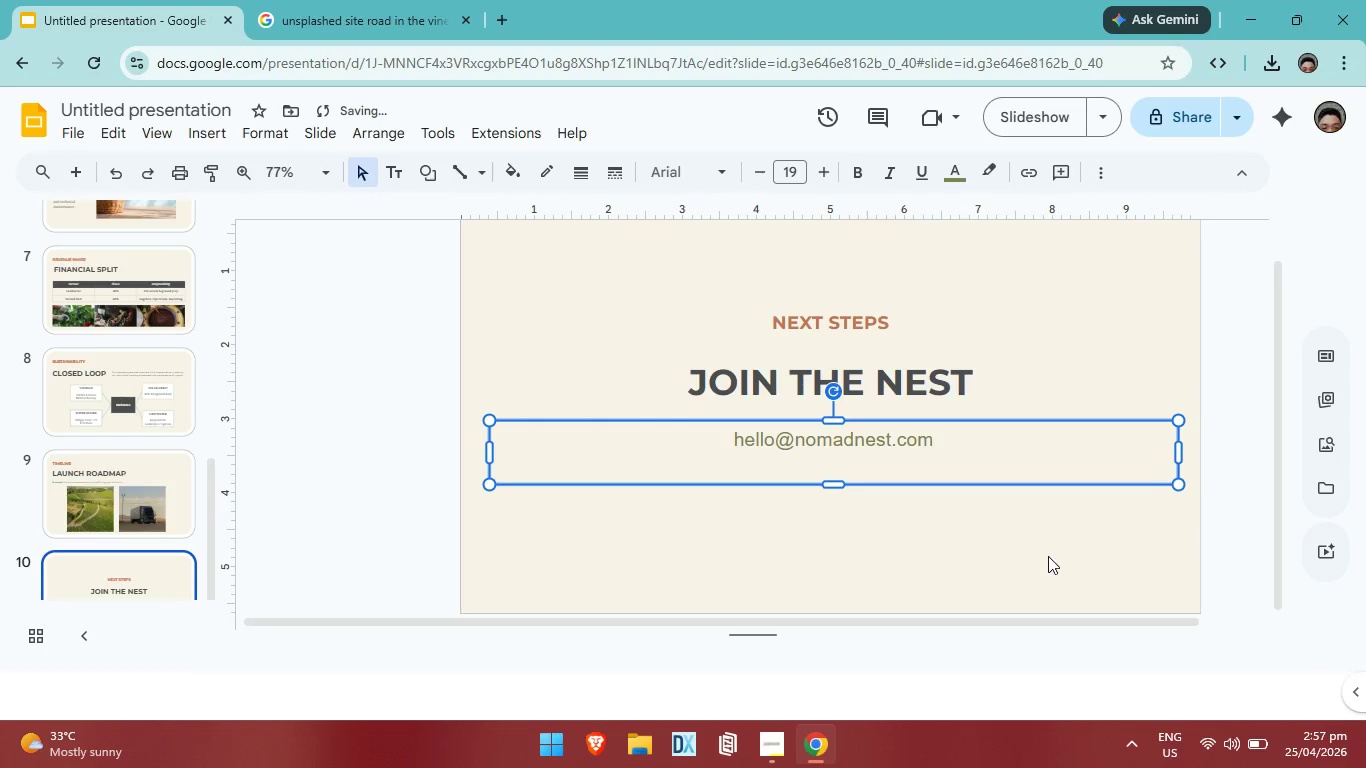 
left_click([1049, 557])
 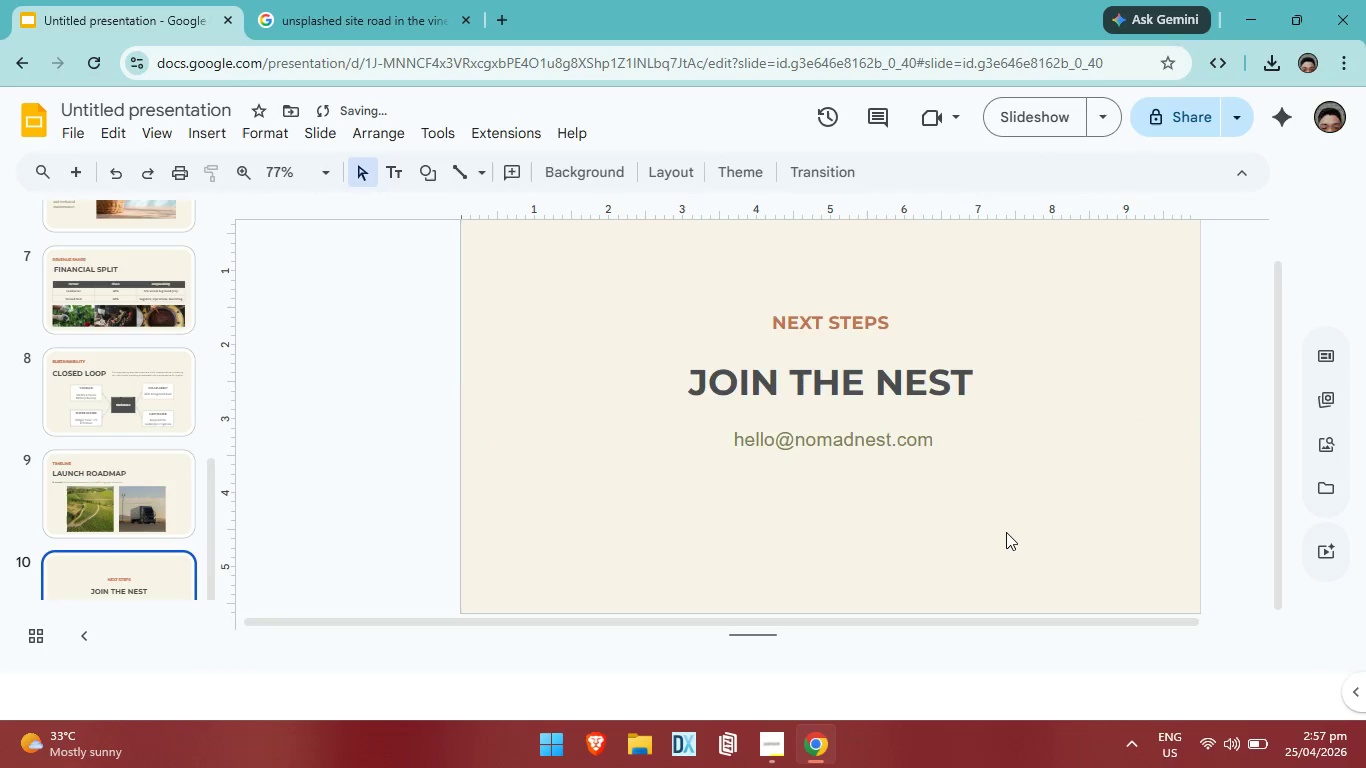 
scroll: coordinate [1005, 528], scroll_direction: none, amount: 0.0
 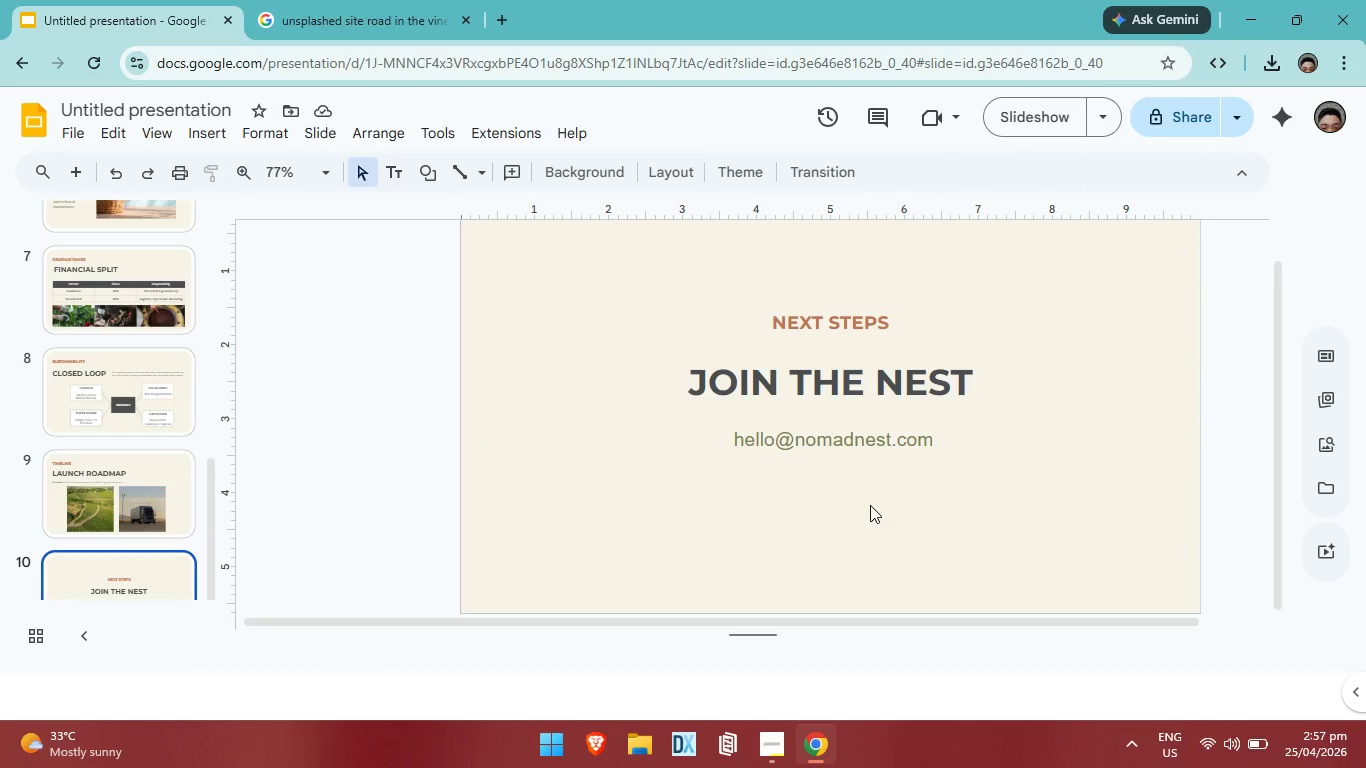 
left_click([1088, 571])
 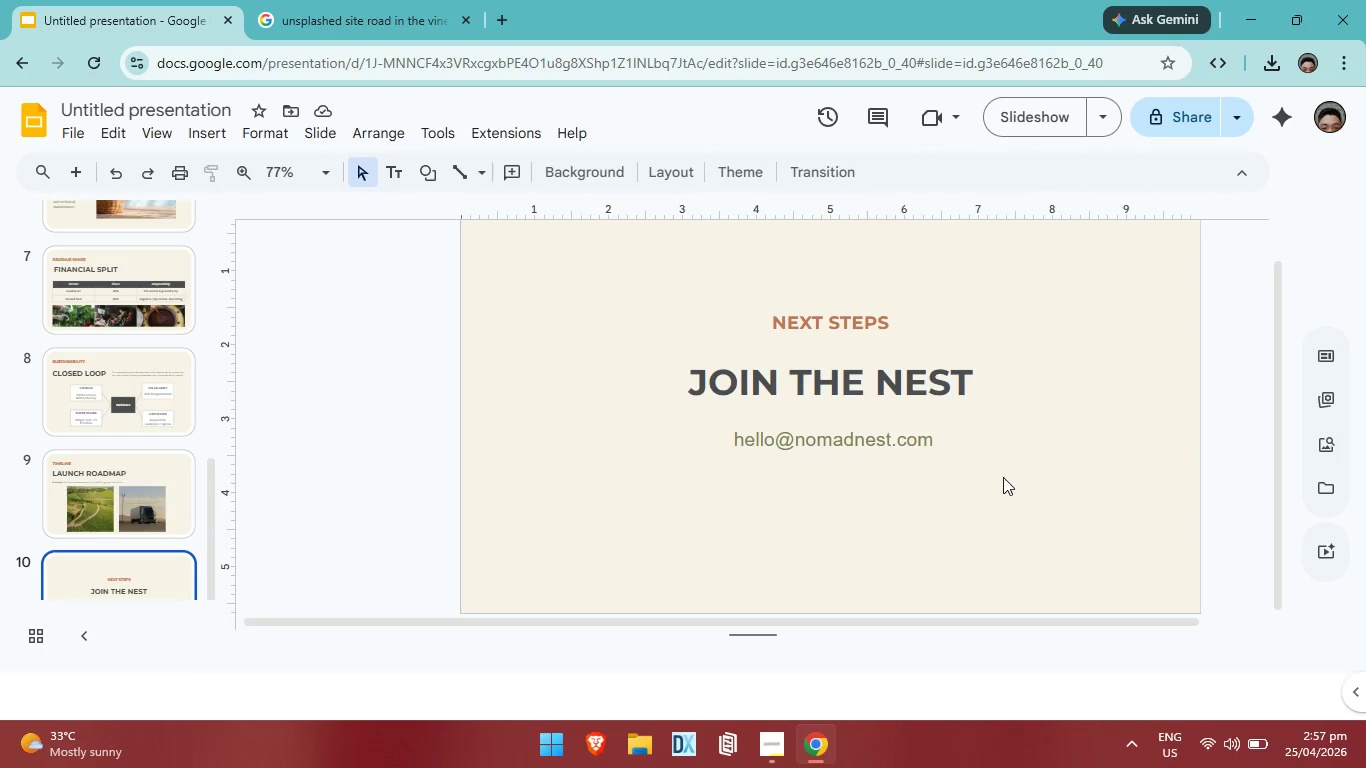 
scroll: coordinate [1006, 486], scroll_direction: up, amount: 2.0
 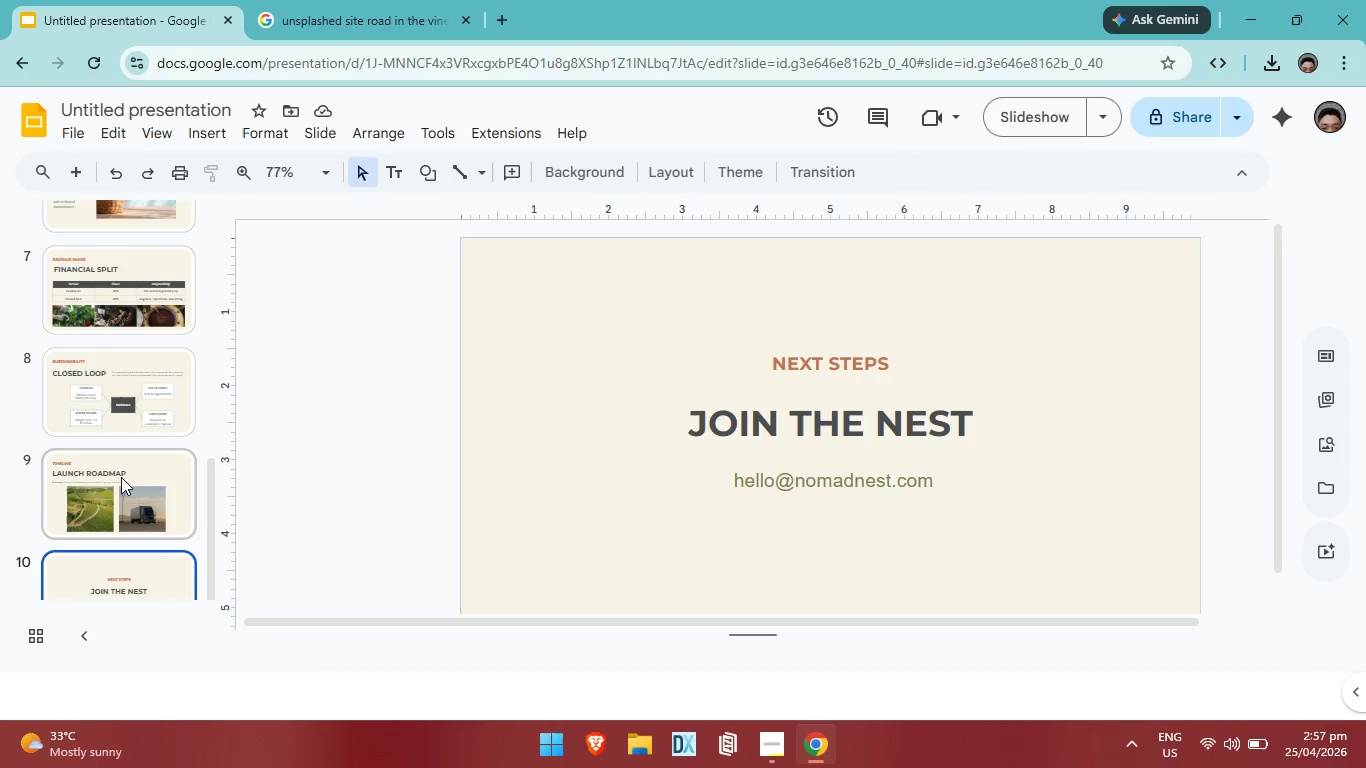 
key(Alt+AltLeft)
 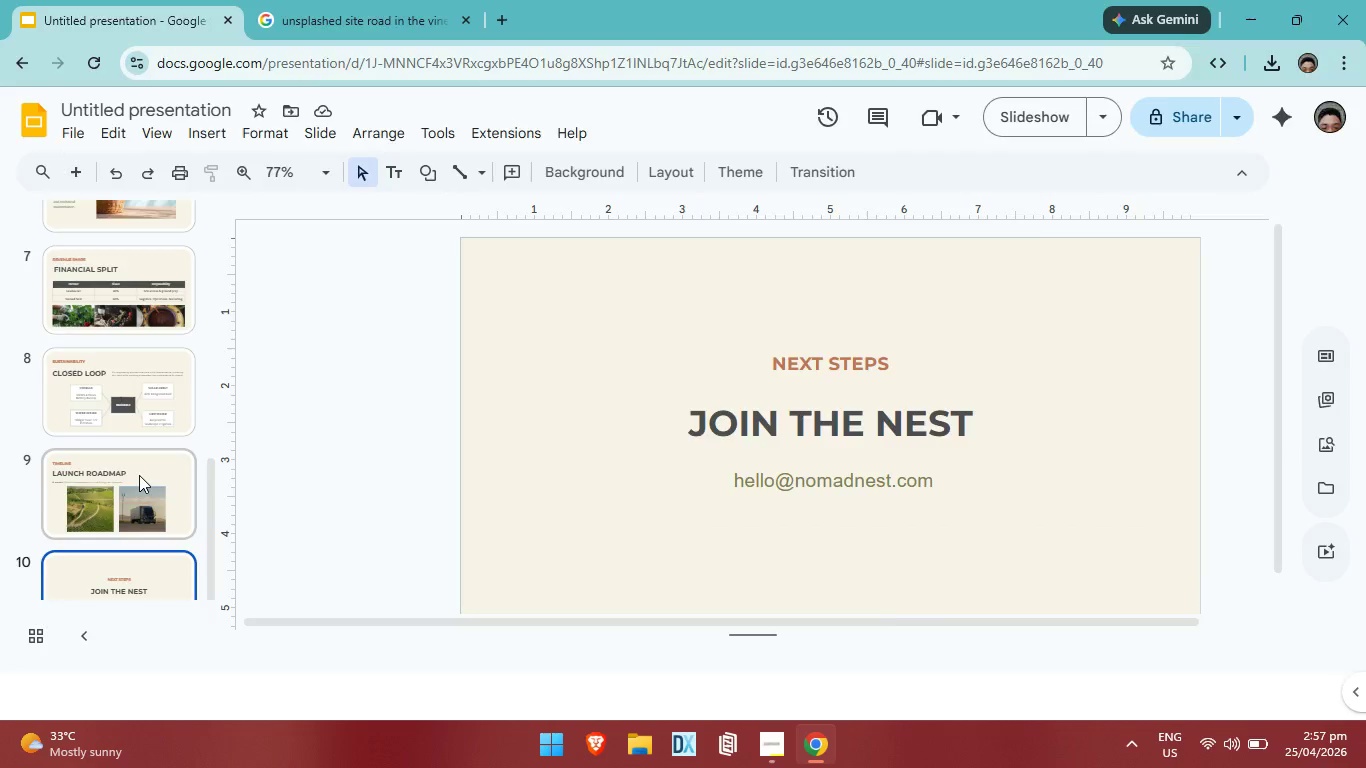 
scroll: coordinate [120, 476], scroll_direction: down, amount: 9.0
 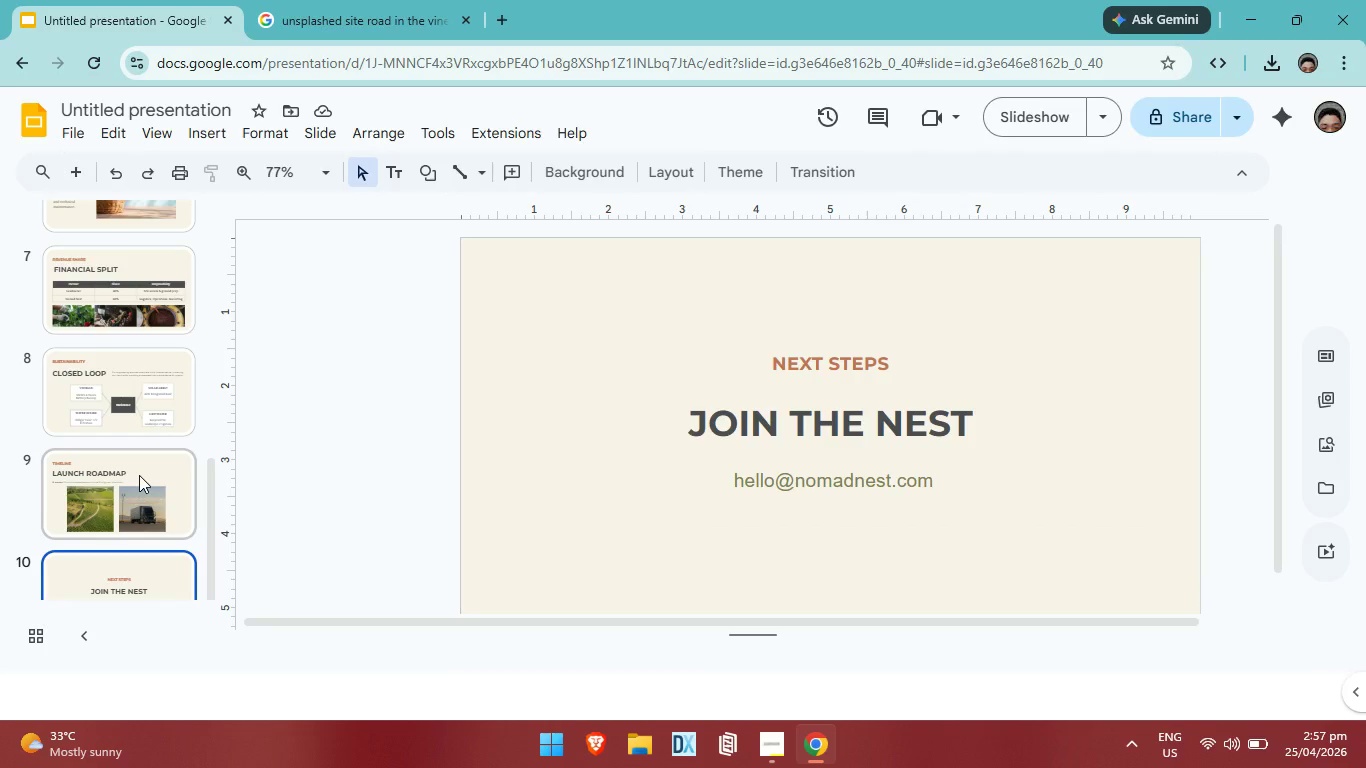 
key(Alt+Tab)